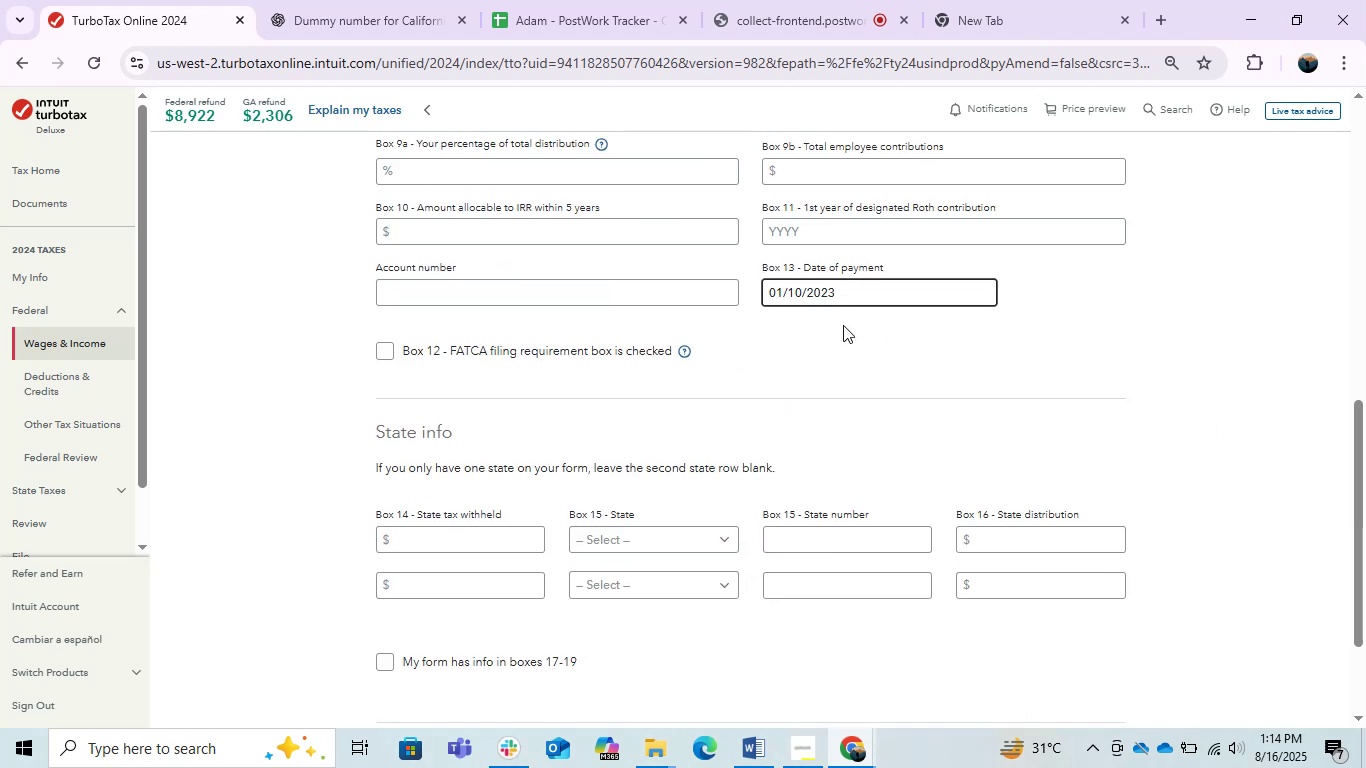 
left_click([868, 369])
 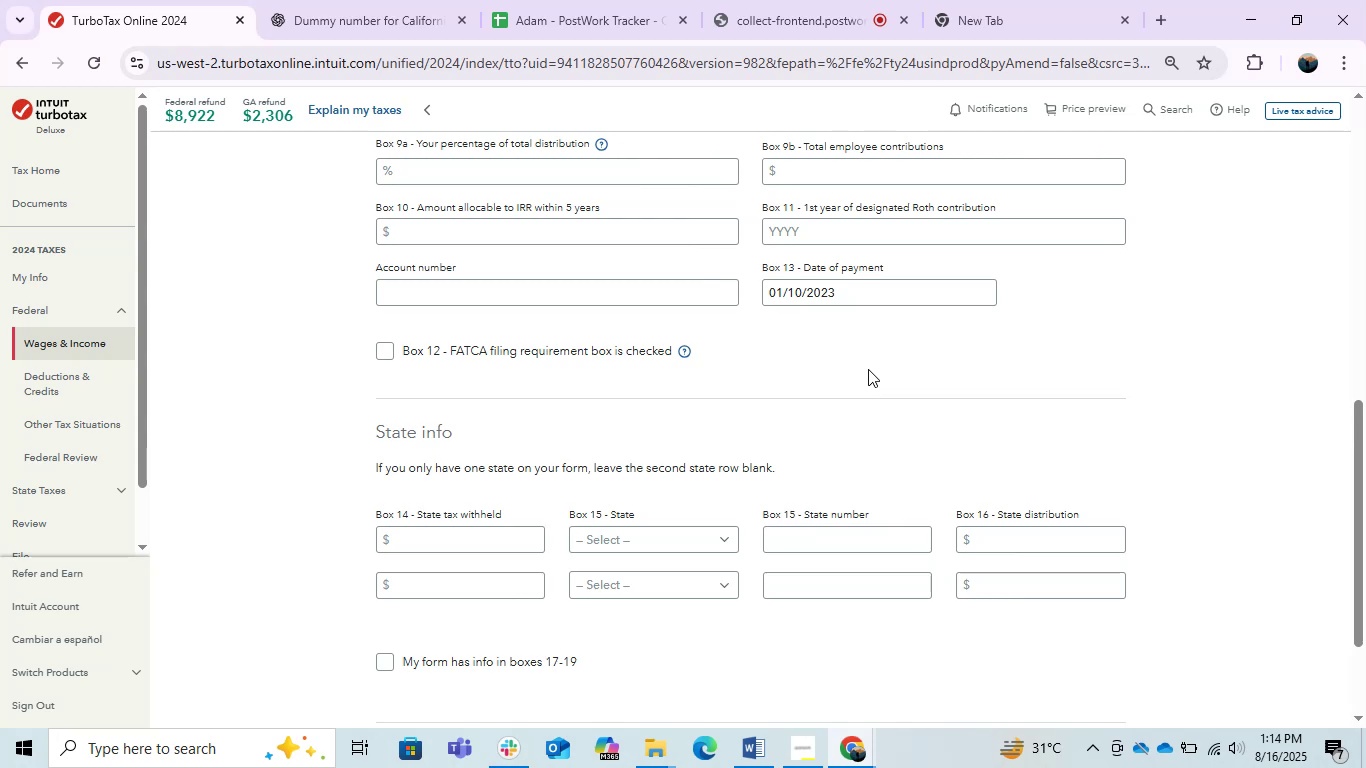 
wait(7.06)
 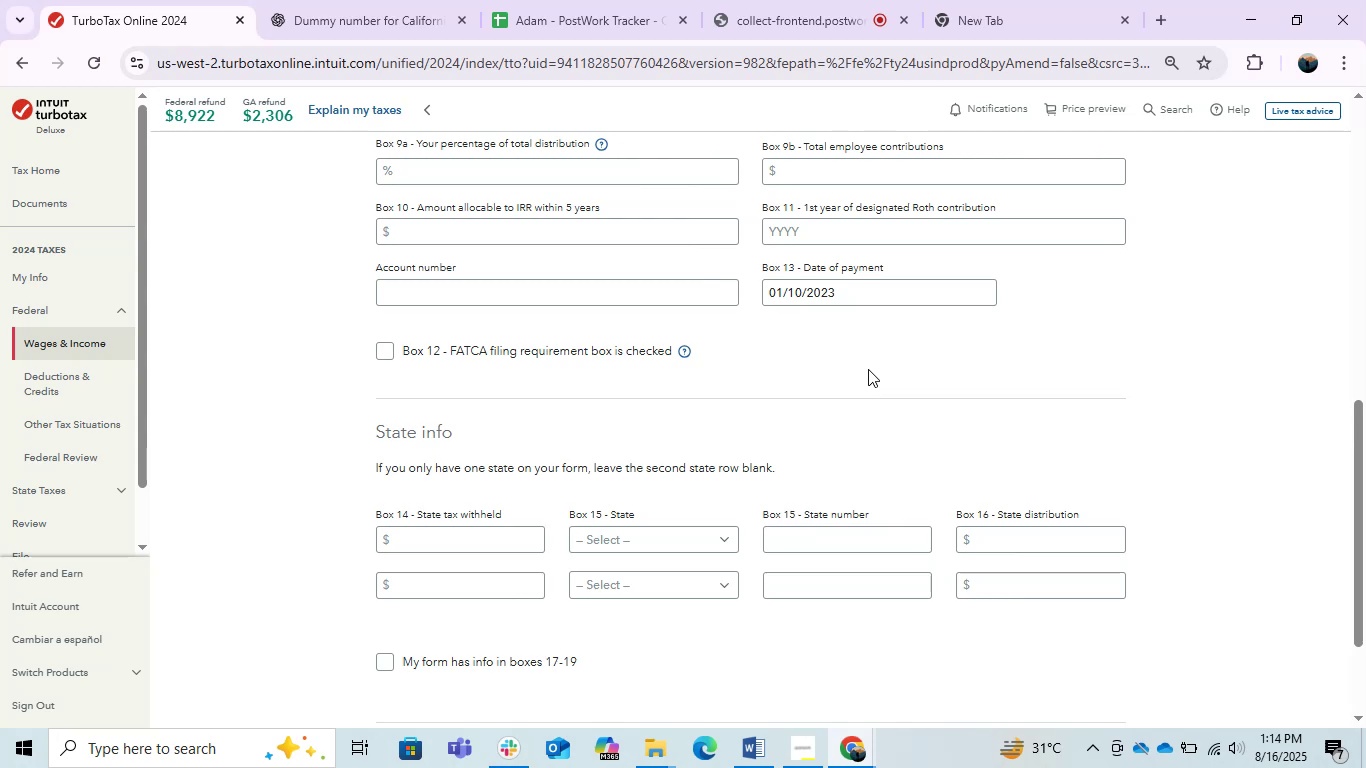 
scroll: coordinate [838, 398], scroll_direction: up, amount: 3.0
 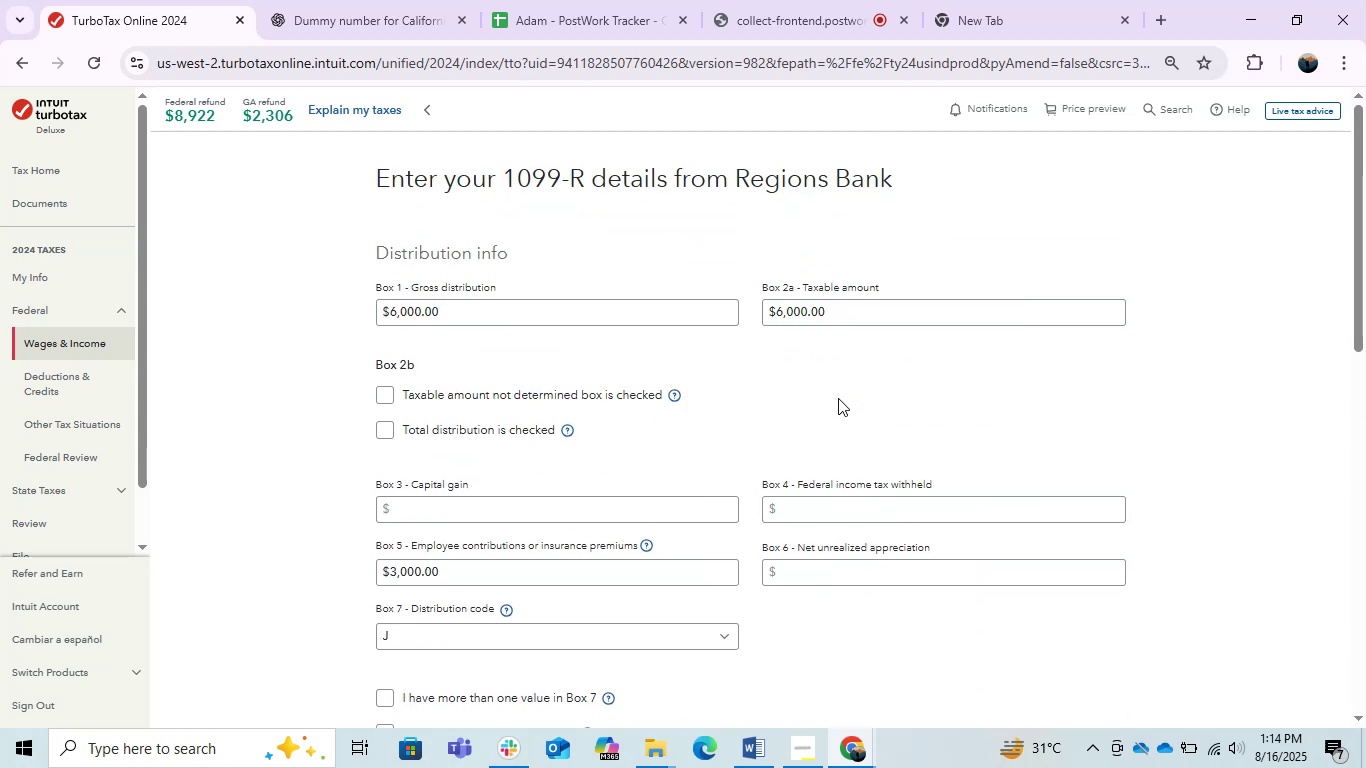 
scroll: coordinate [838, 398], scroll_direction: down, amount: 3.0
 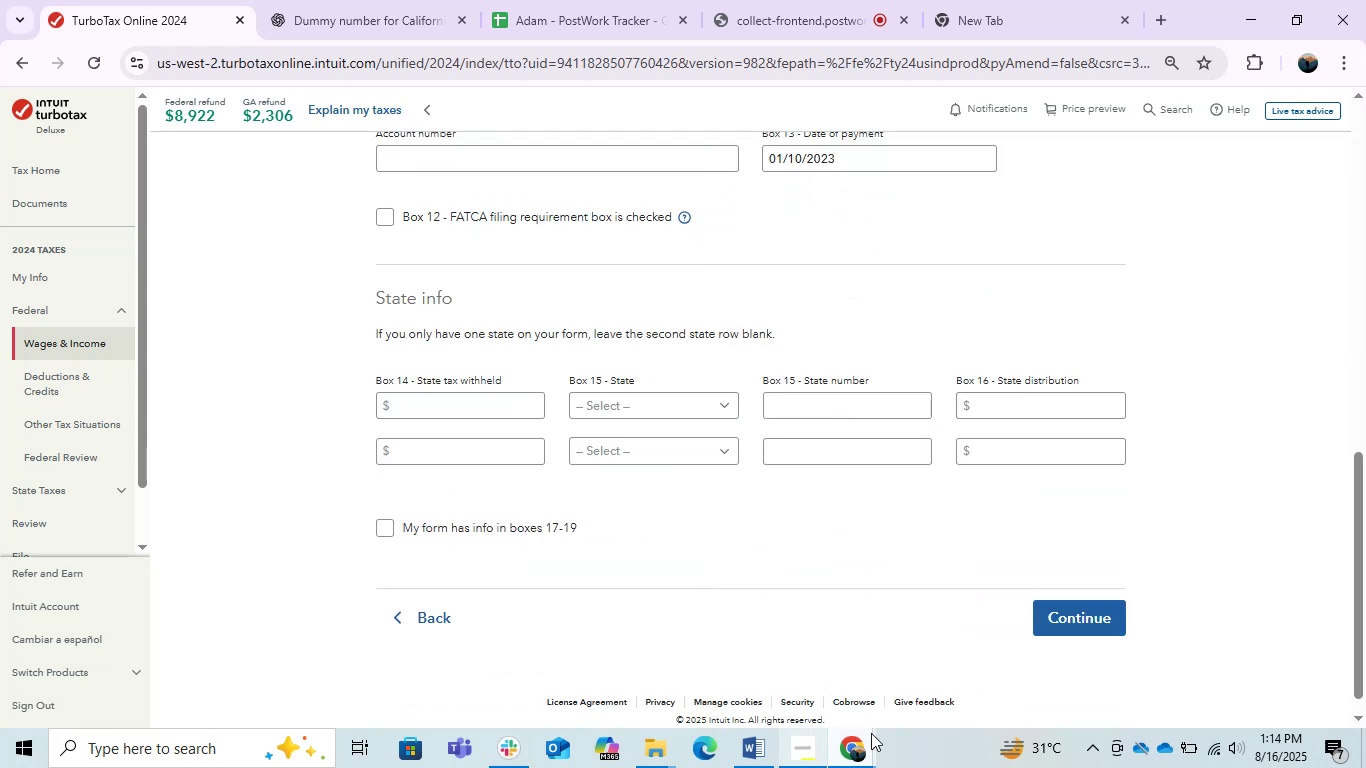 
left_click([842, 743])
 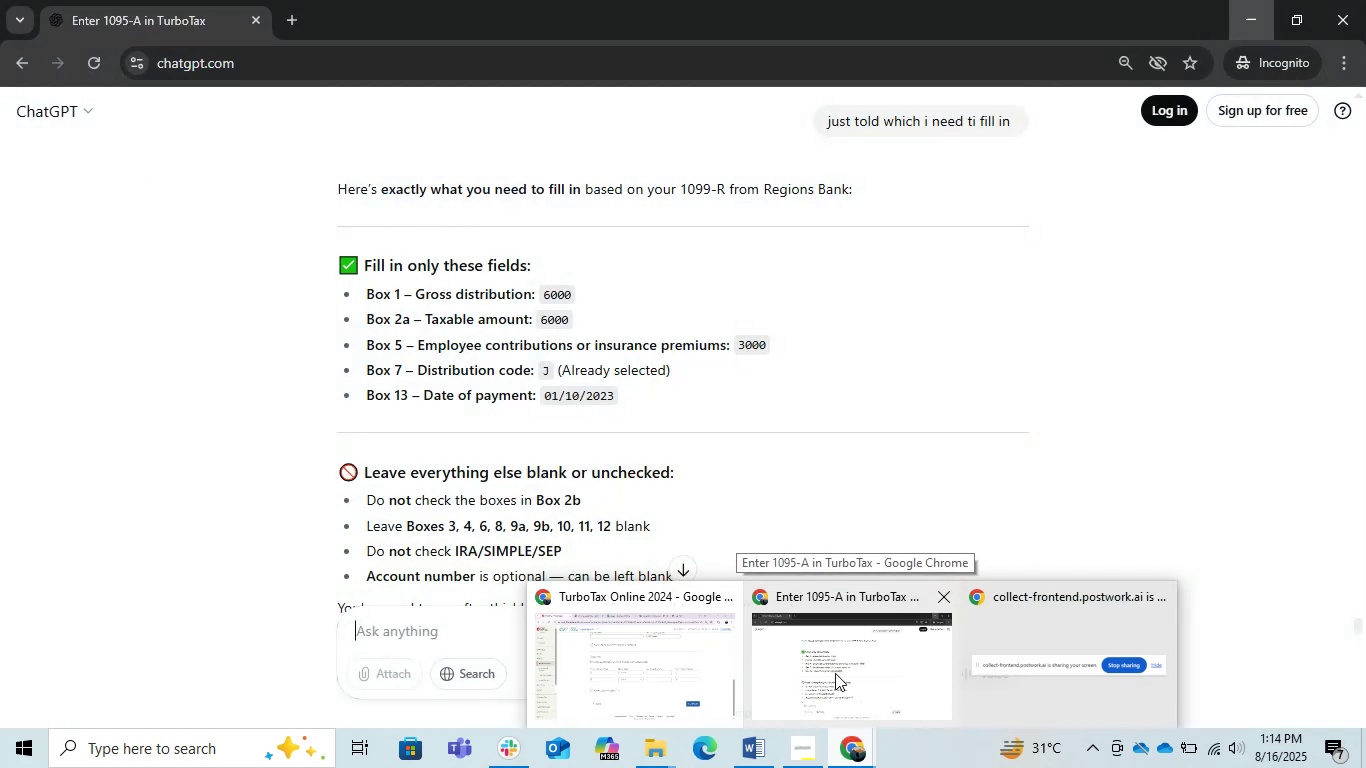 
left_click([756, 743])
 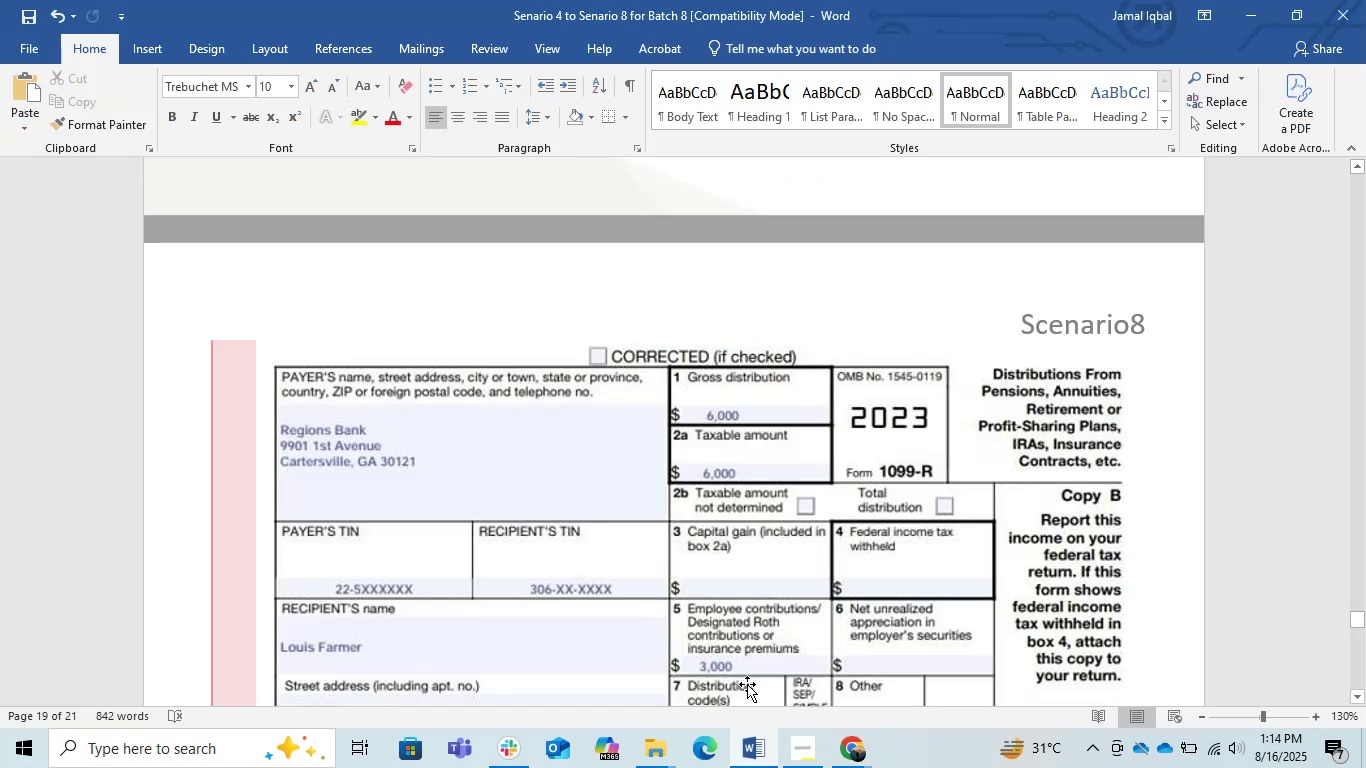 
scroll: coordinate [739, 647], scroll_direction: down, amount: 2.0
 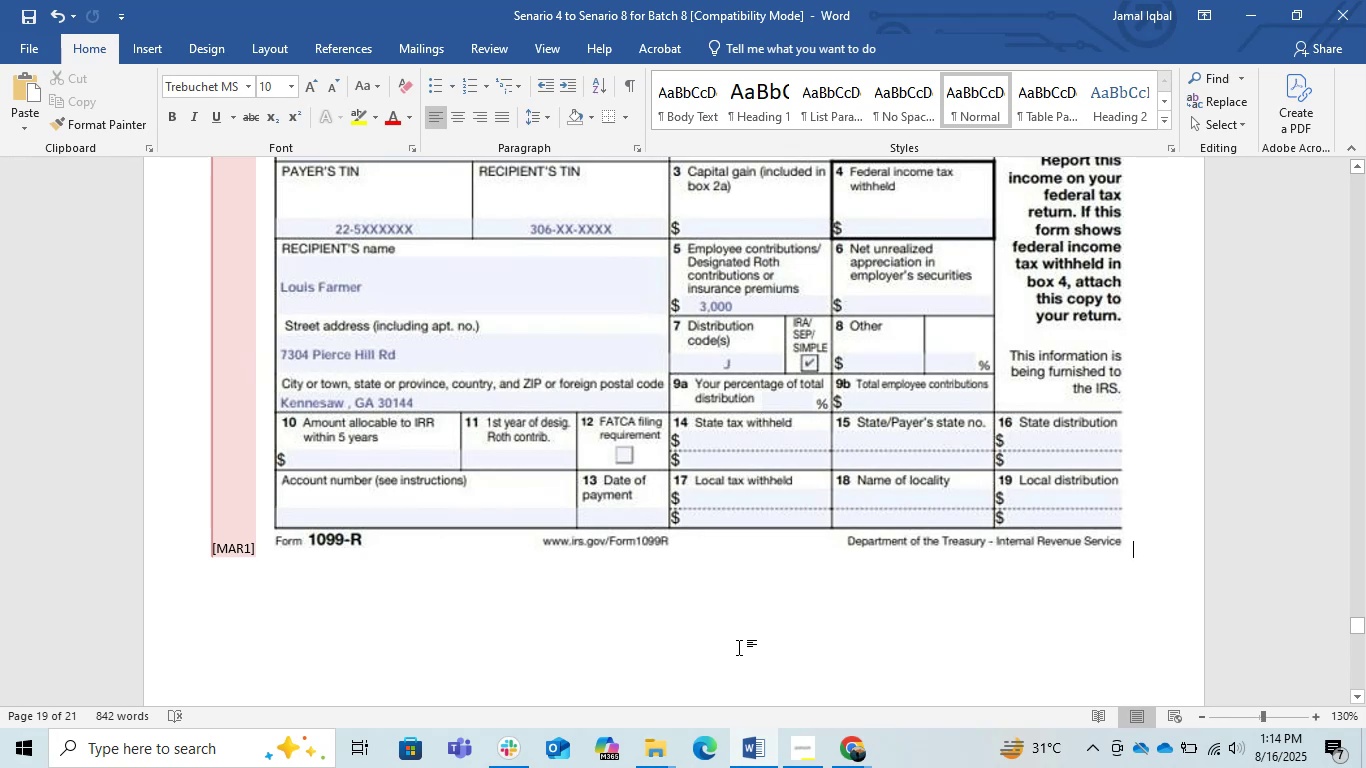 
scroll: coordinate [739, 647], scroll_direction: up, amount: 2.0
 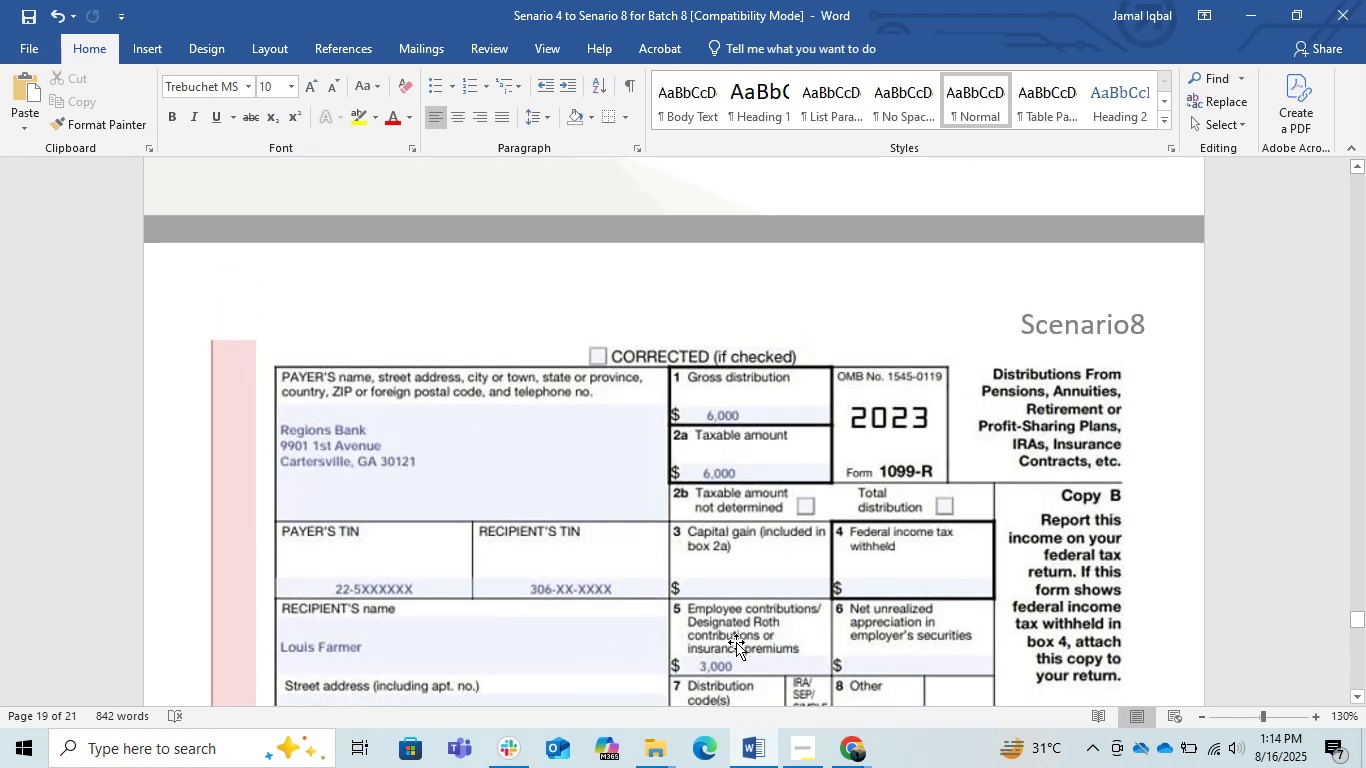 
wait(11.54)
 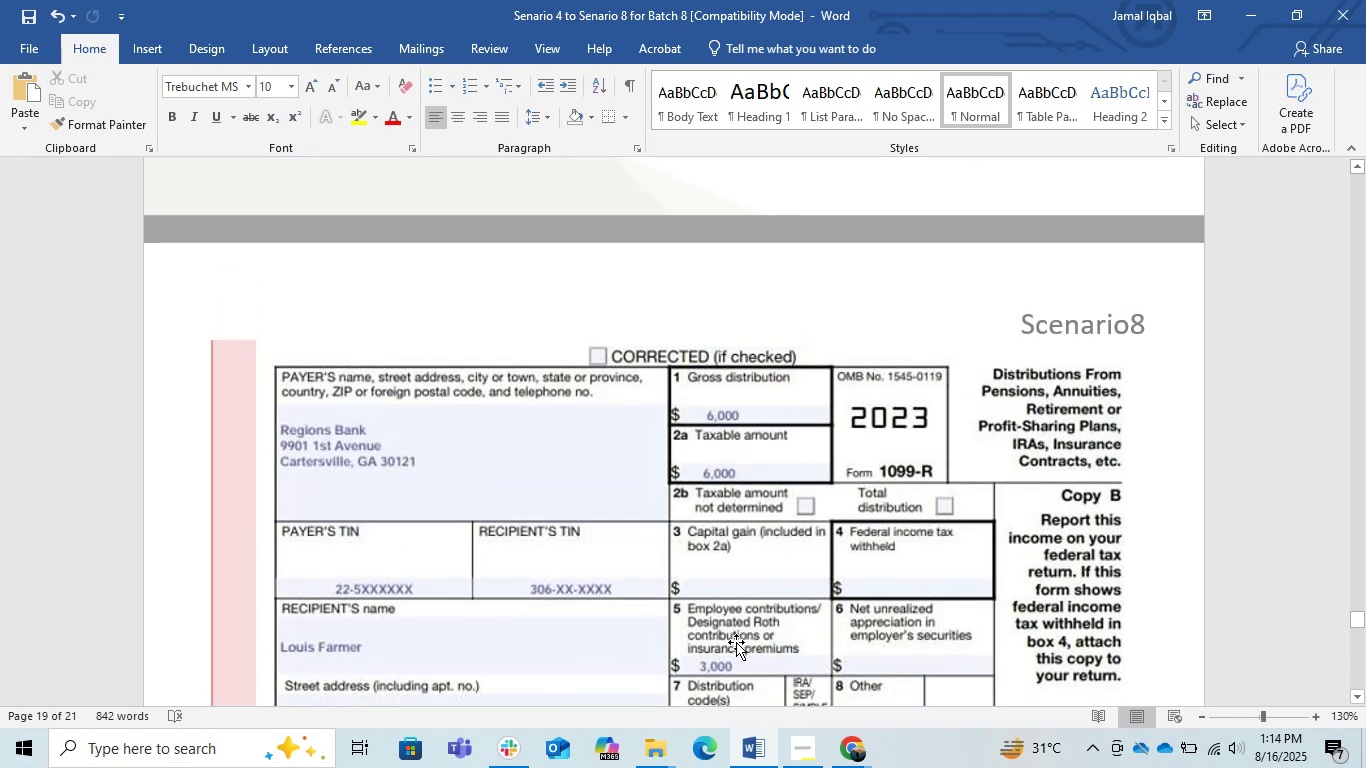 
scroll: coordinate [736, 642], scroll_direction: down, amount: 1.0
 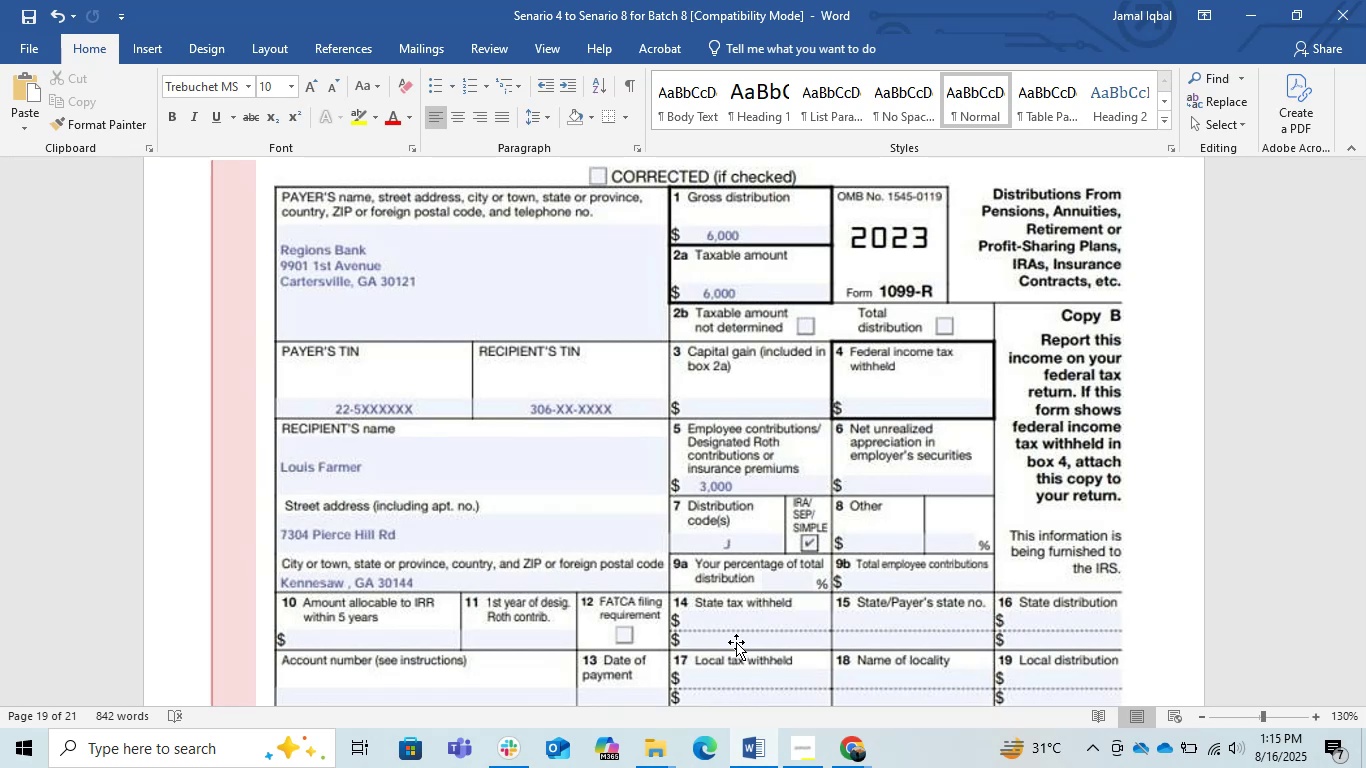 
wait(12.42)
 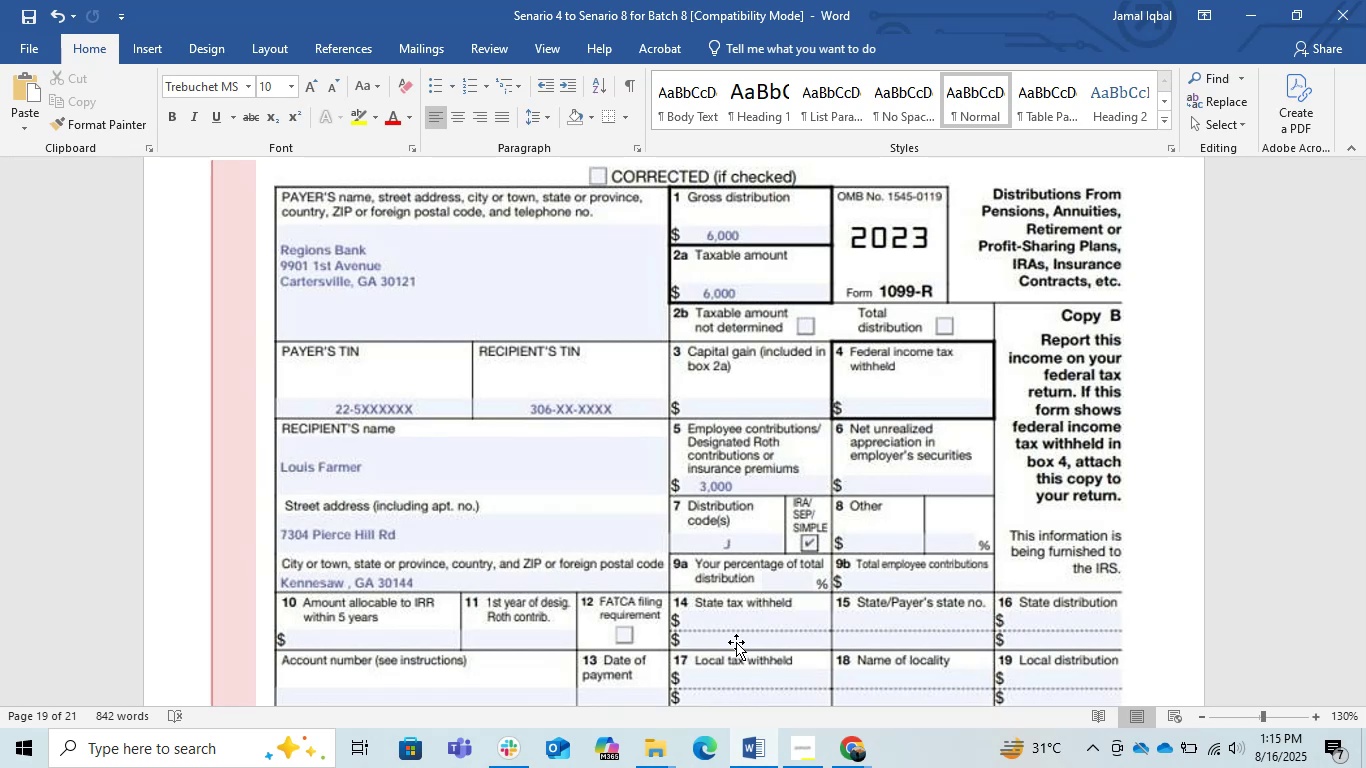 
scroll: coordinate [736, 642], scroll_direction: down, amount: 1.0
 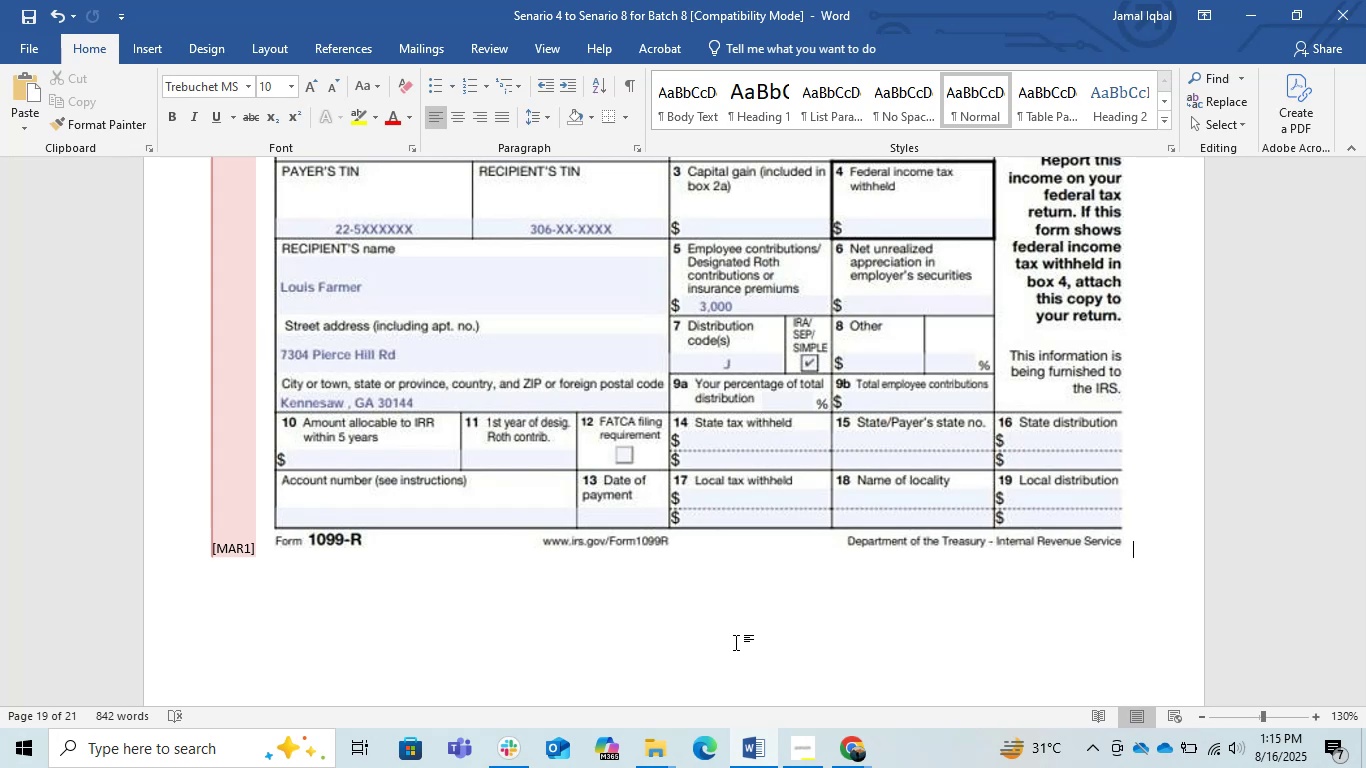 
wait(21.39)
 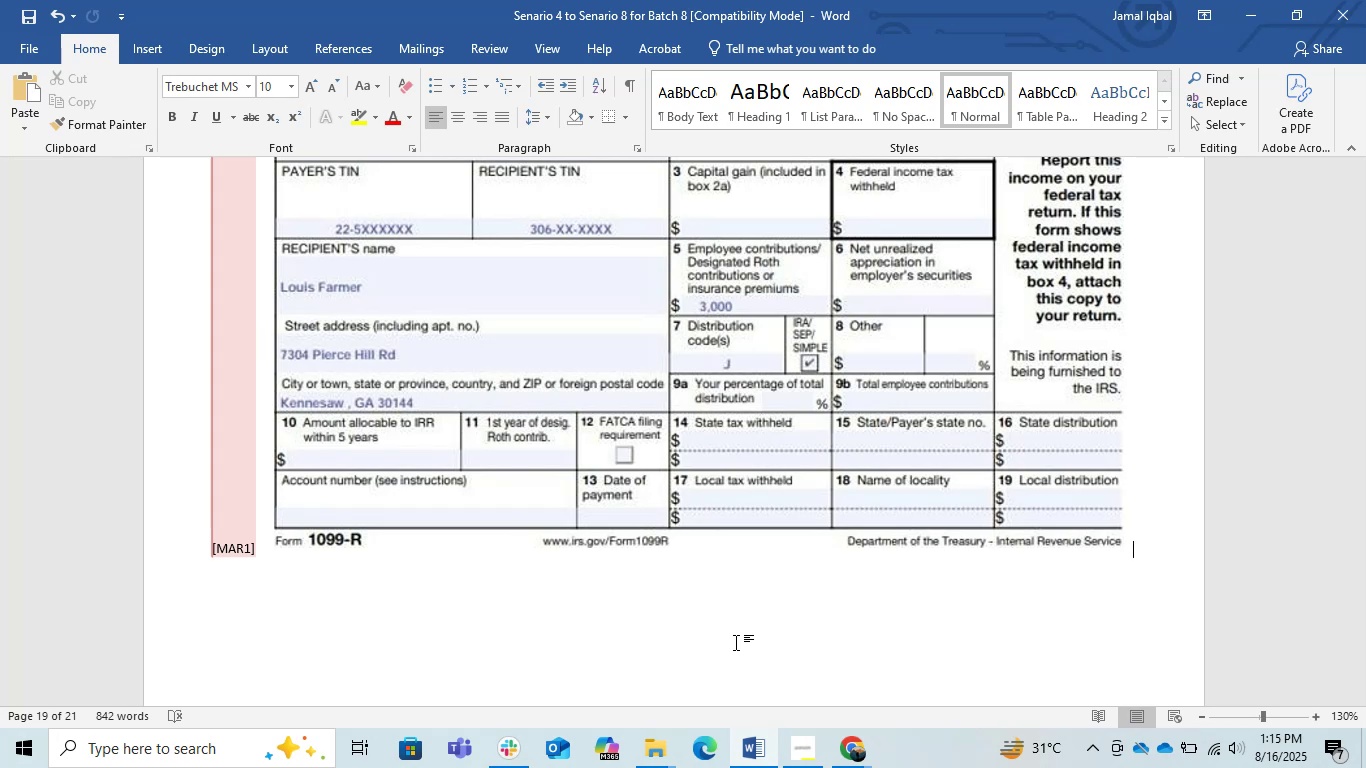 
left_click([1261, 1])
 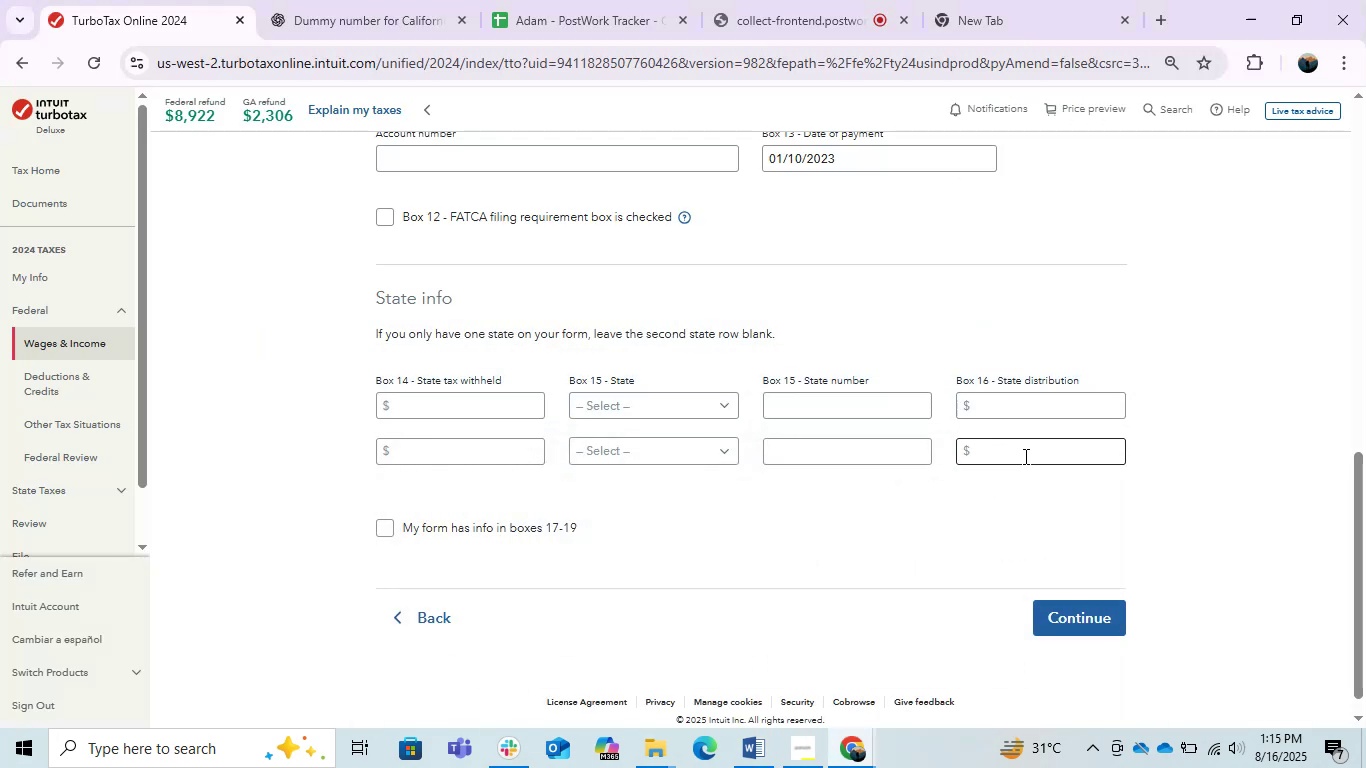 
scroll: coordinate [1016, 462], scroll_direction: up, amount: 1.0
 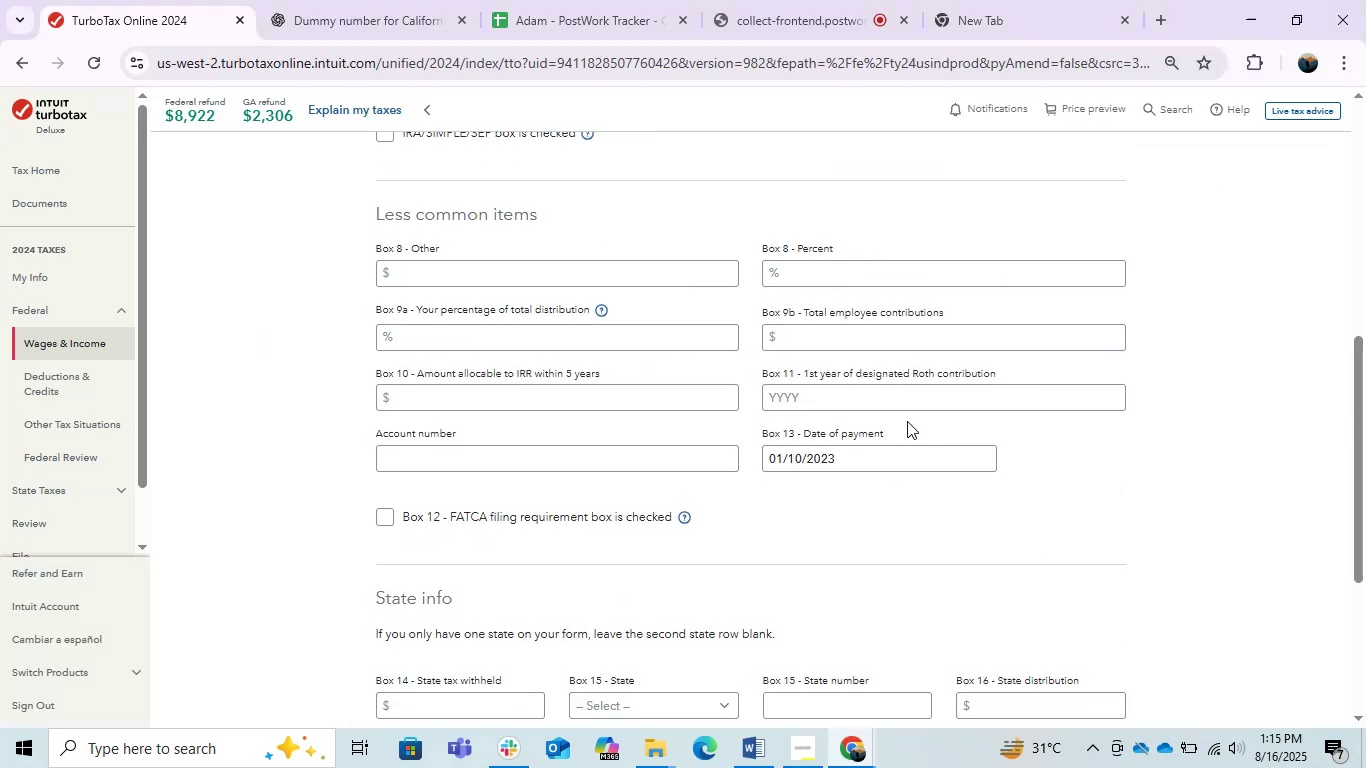 
left_click_drag(start_coordinate=[861, 454], to_coordinate=[747, 470])
 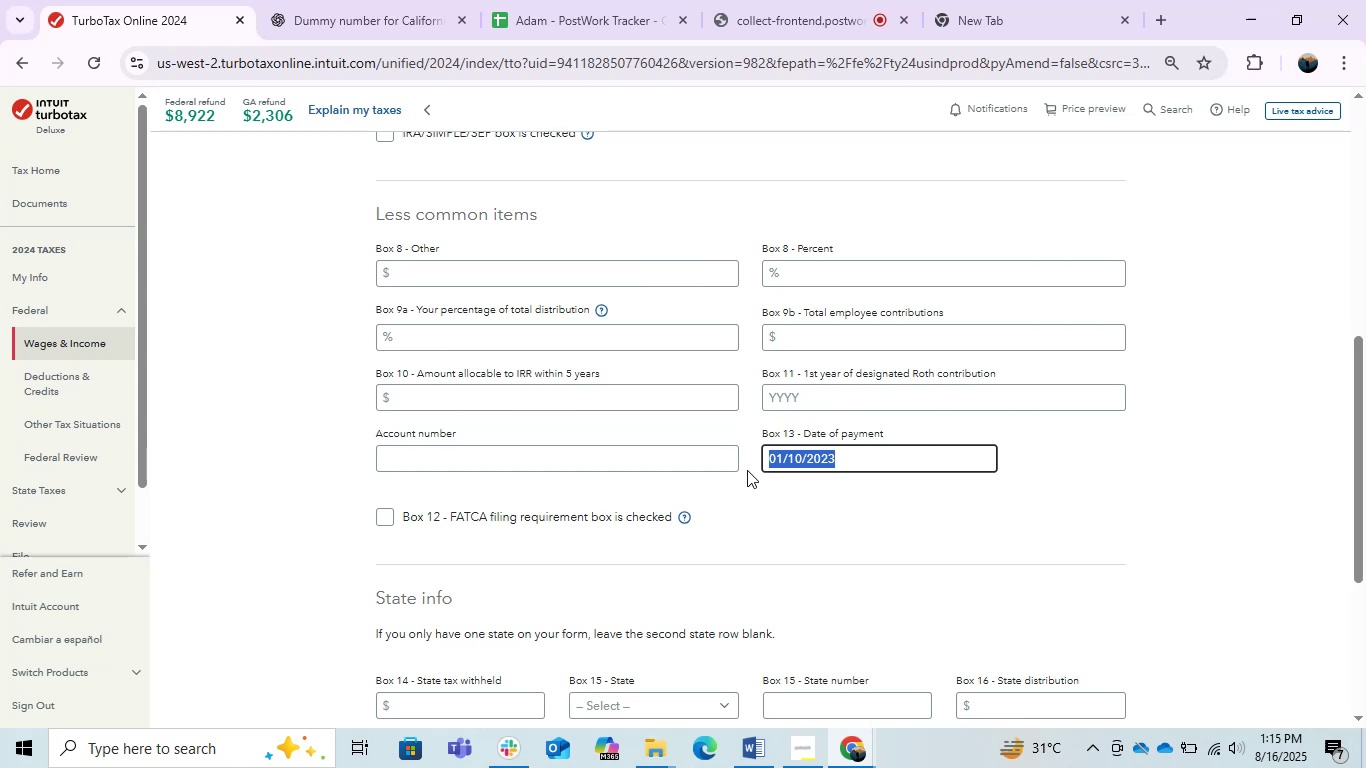 
key(Backspace)
 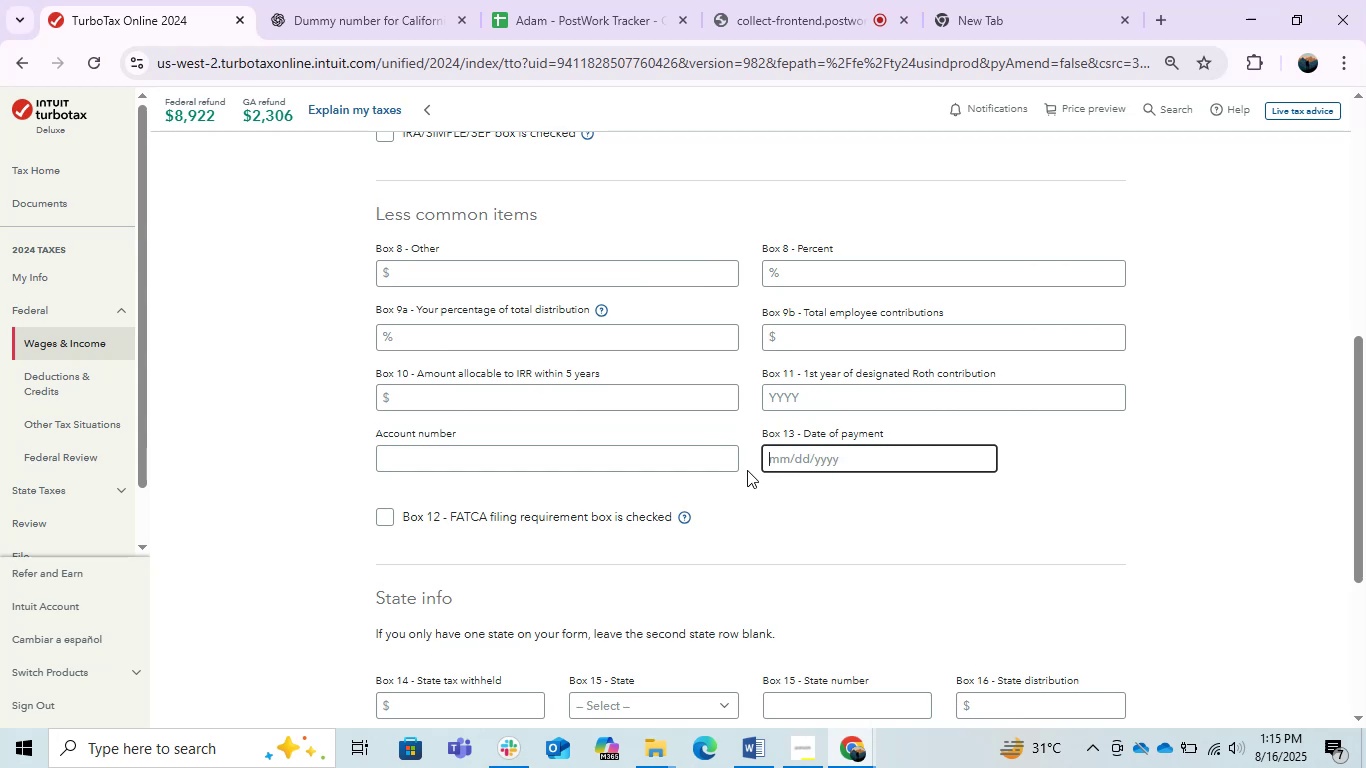 
left_click([862, 510])
 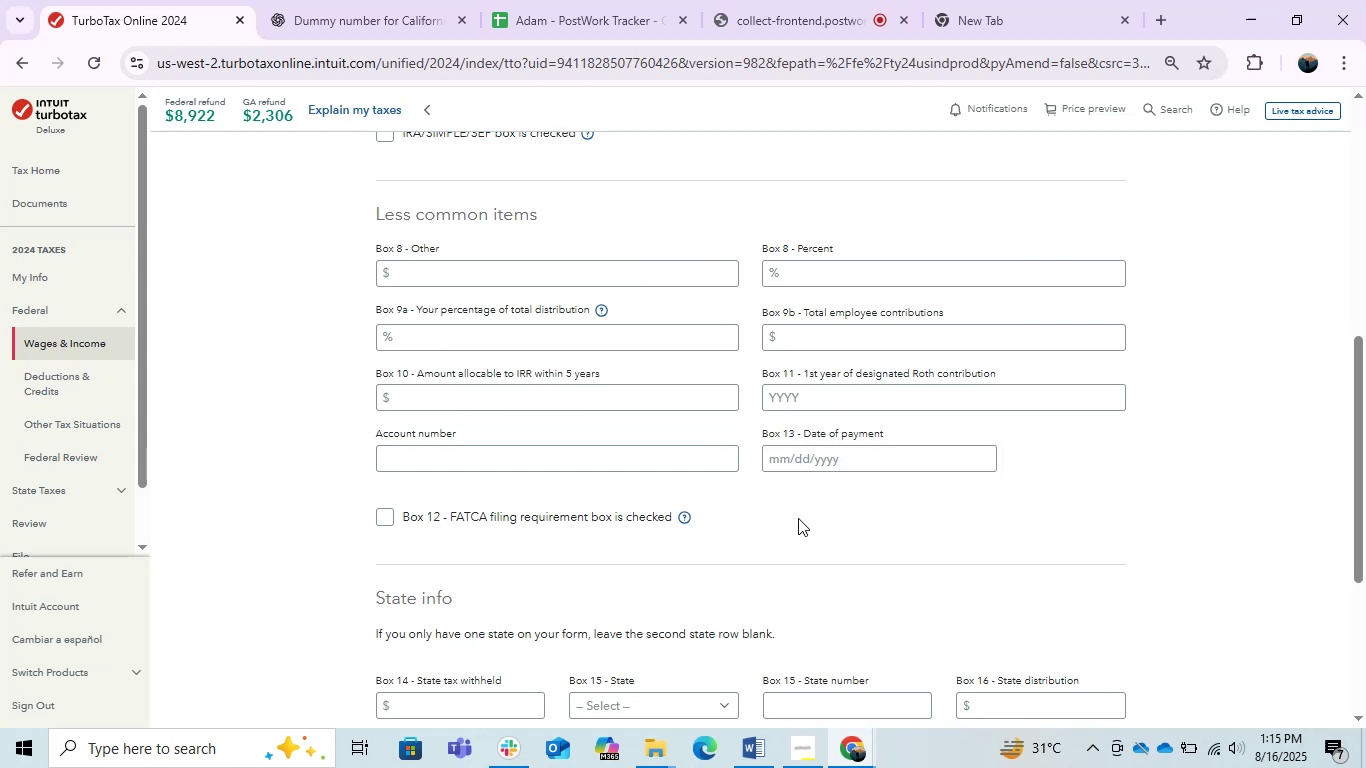 
scroll: coordinate [798, 518], scroll_direction: up, amount: 1.0
 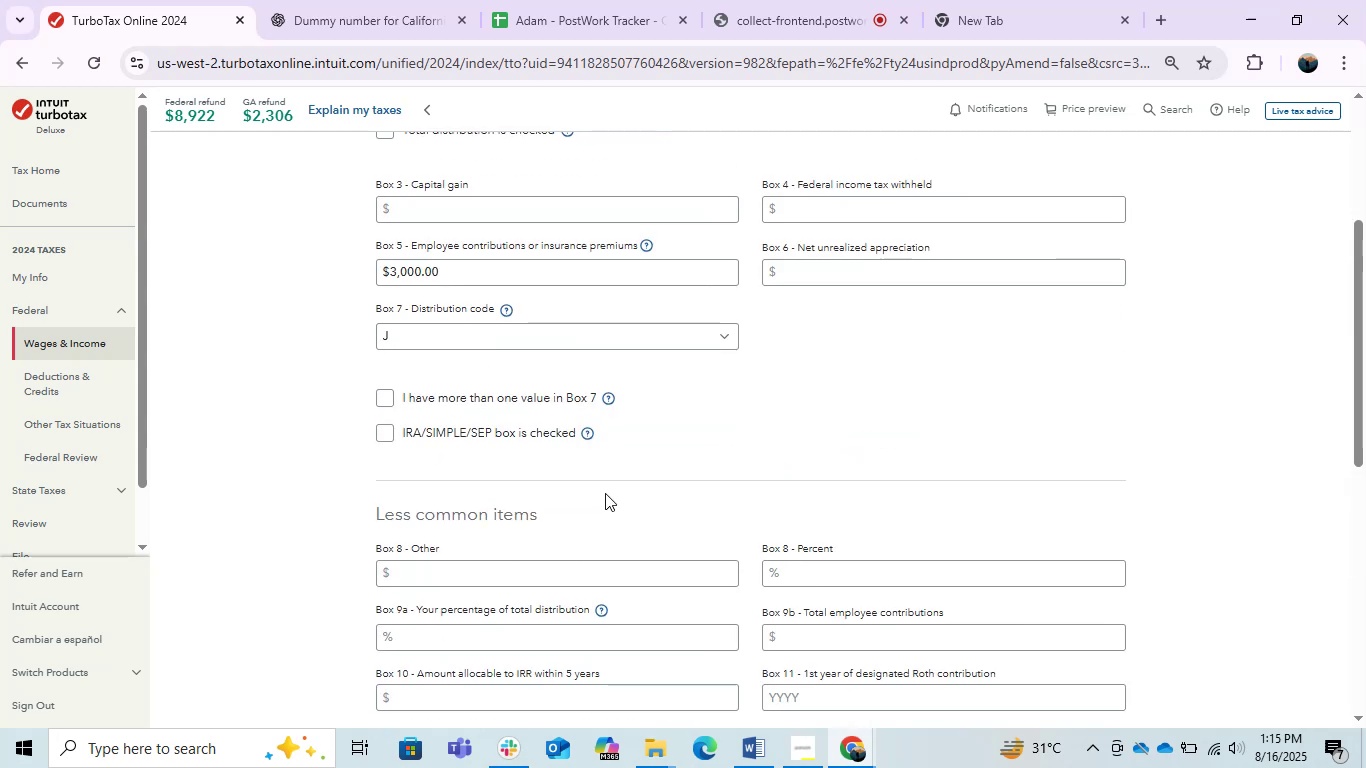 
left_click([377, 434])
 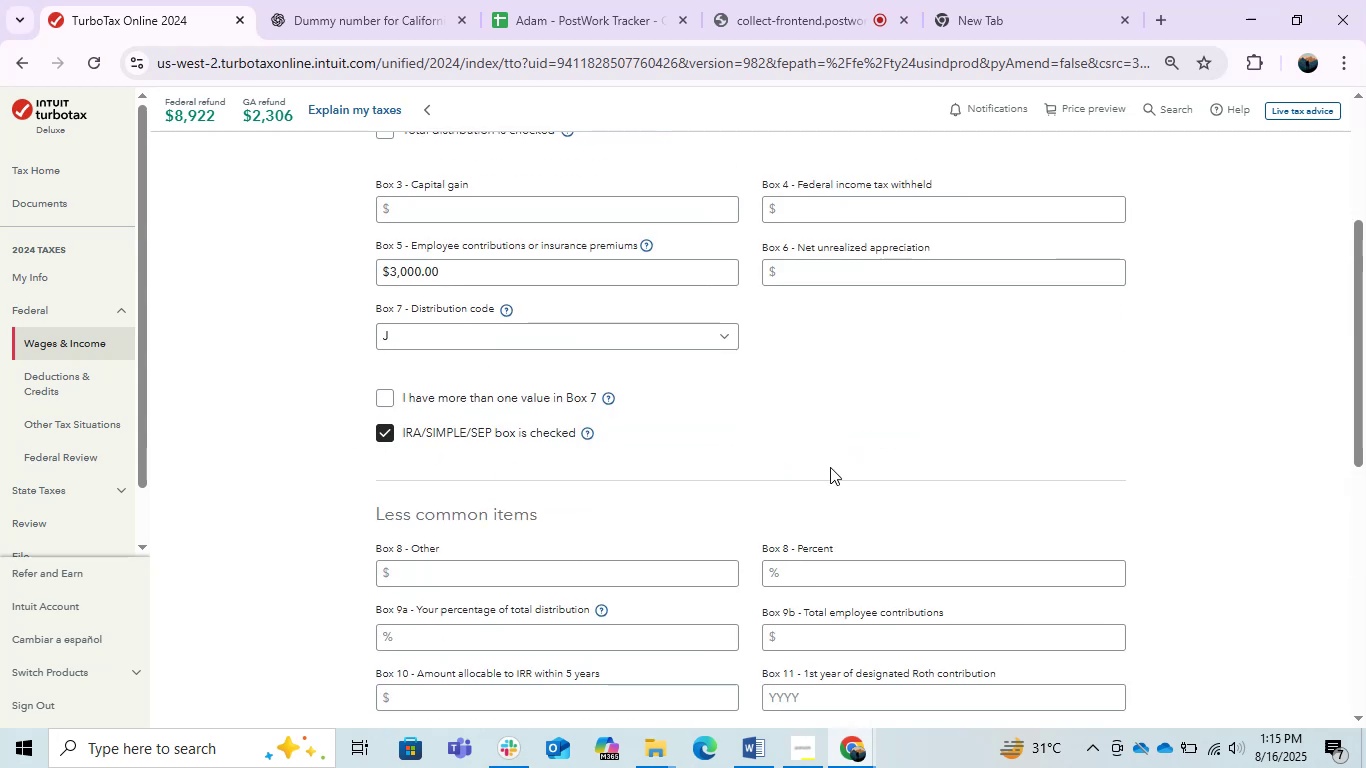 
scroll: coordinate [830, 468], scroll_direction: down, amount: 3.0
 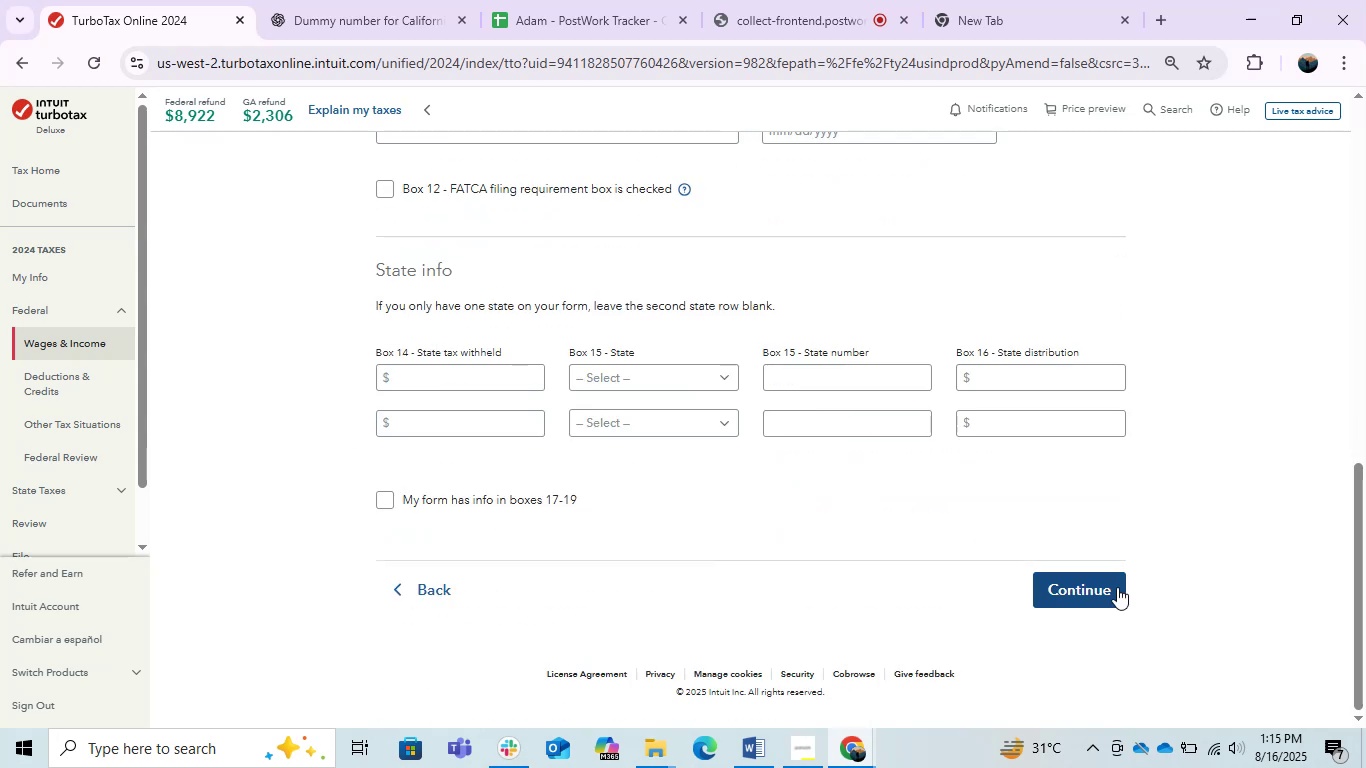 
scroll: coordinate [943, 544], scroll_direction: up, amount: 3.0
 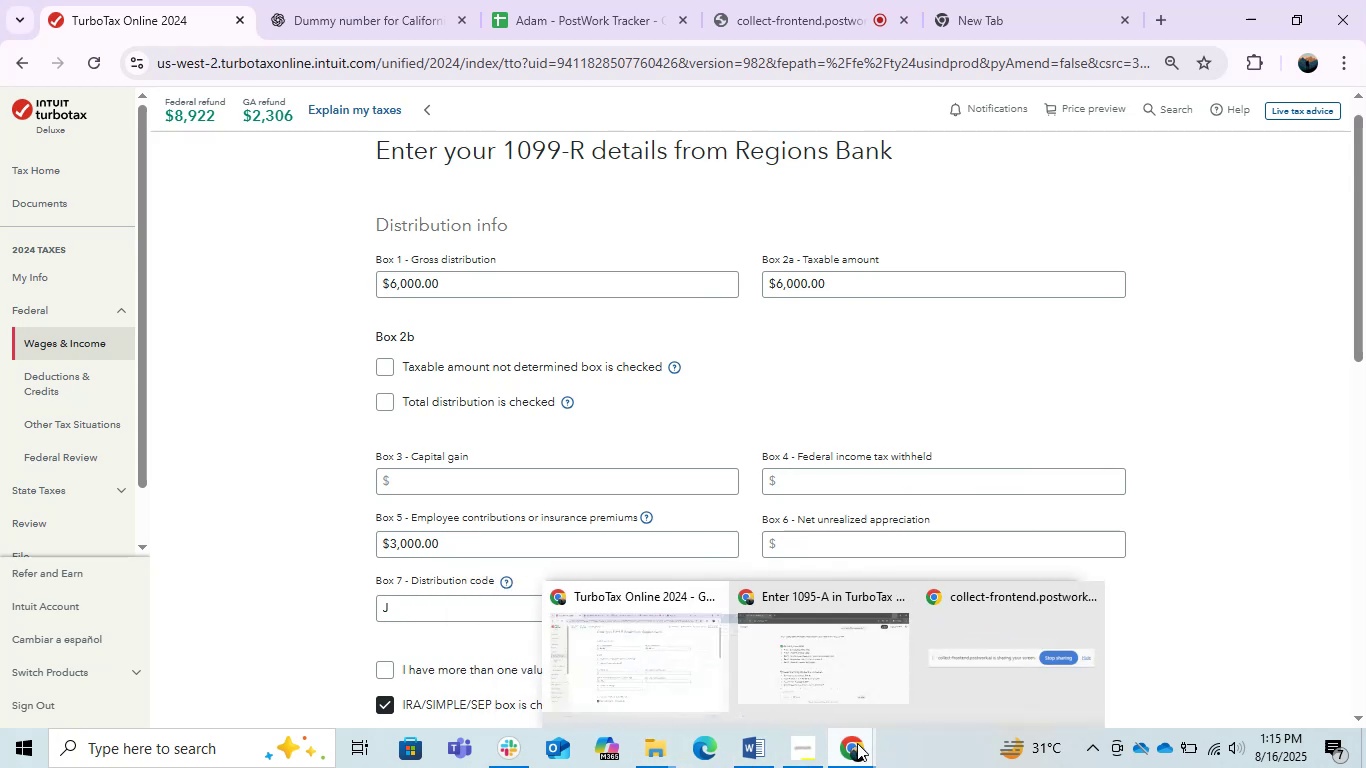 
wait(5.03)
 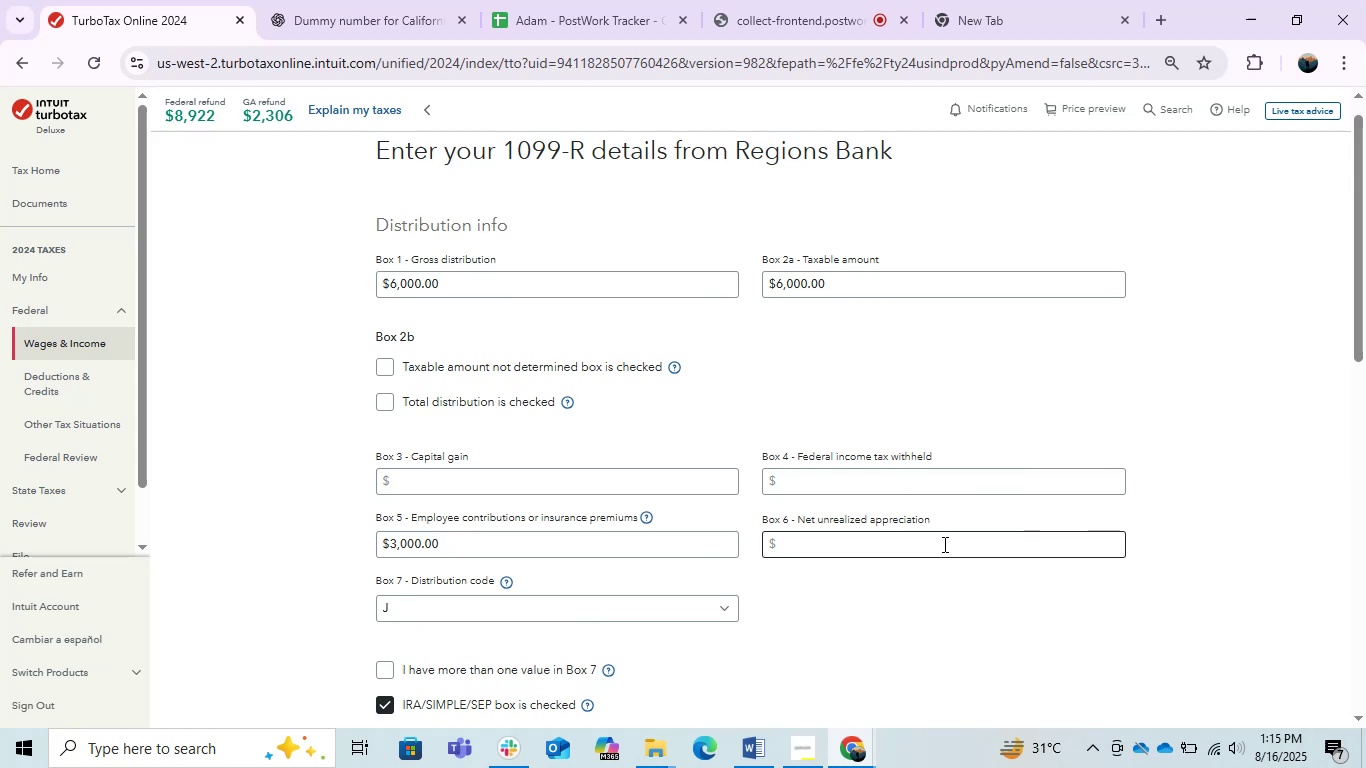 
left_click([757, 666])
 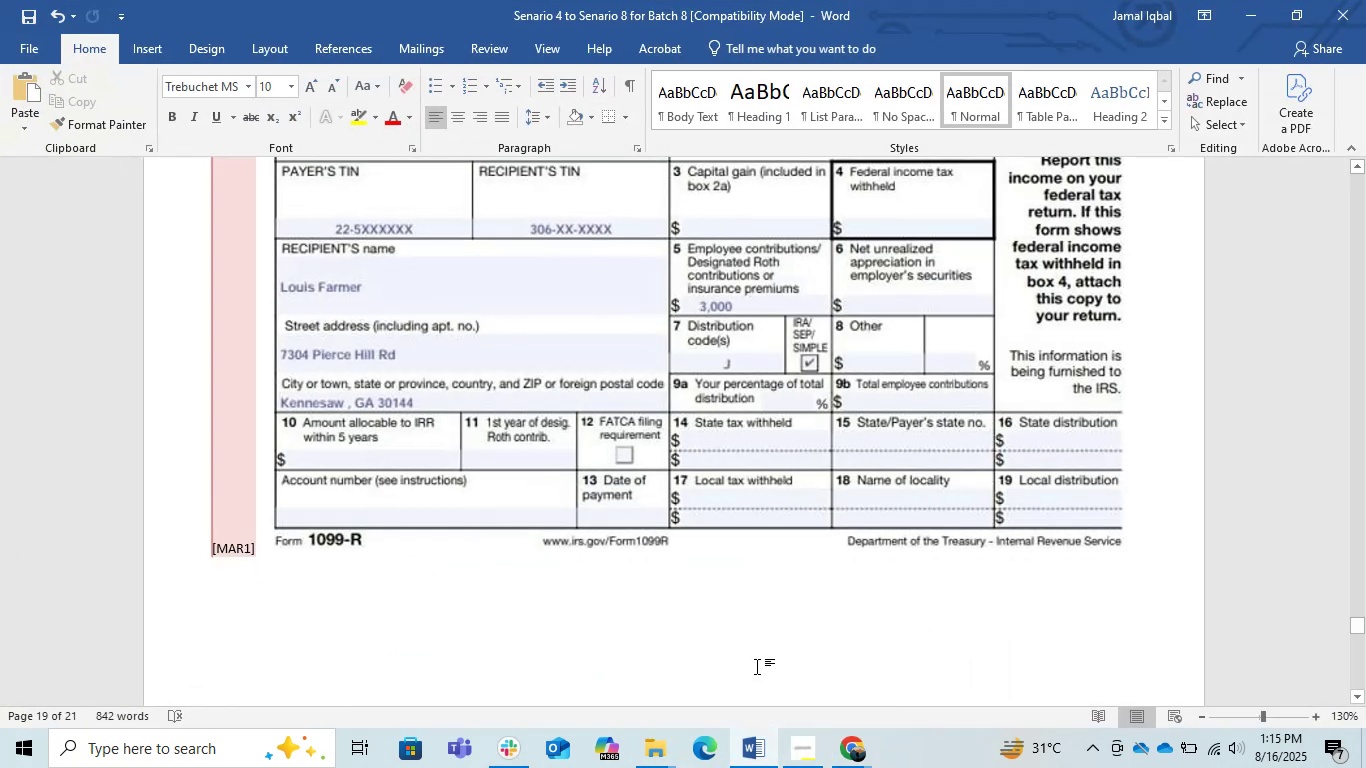 
scroll: coordinate [757, 666], scroll_direction: up, amount: 1.0
 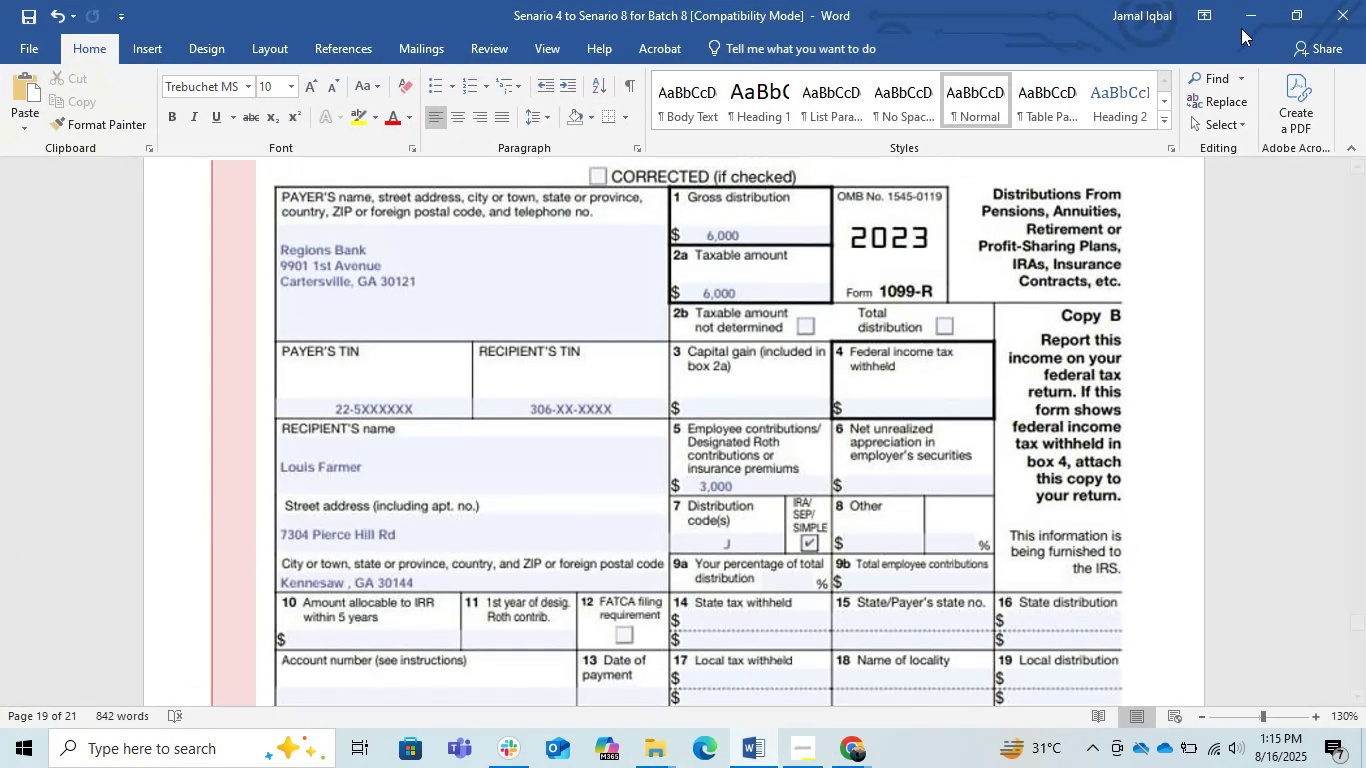 
left_click([1247, 0])
 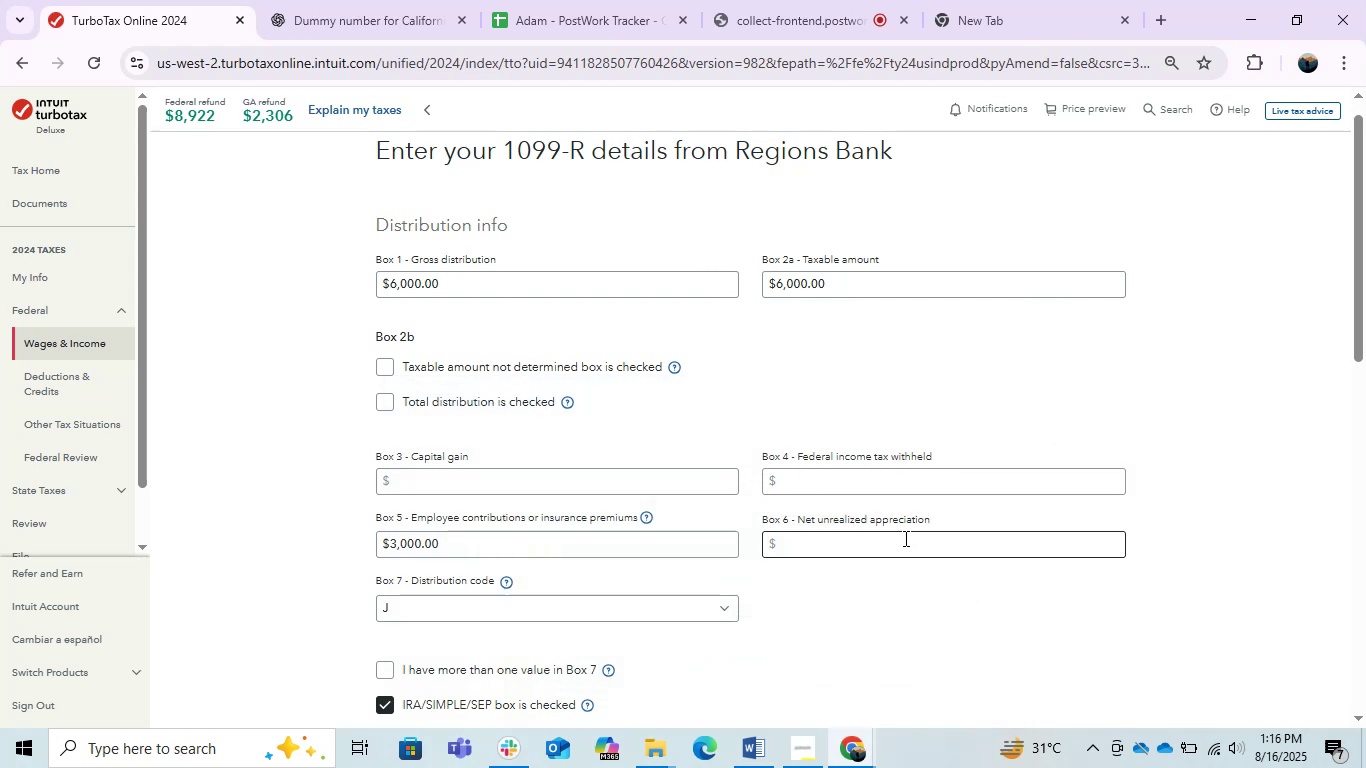 
scroll: coordinate [910, 650], scroll_direction: down, amount: 4.0
 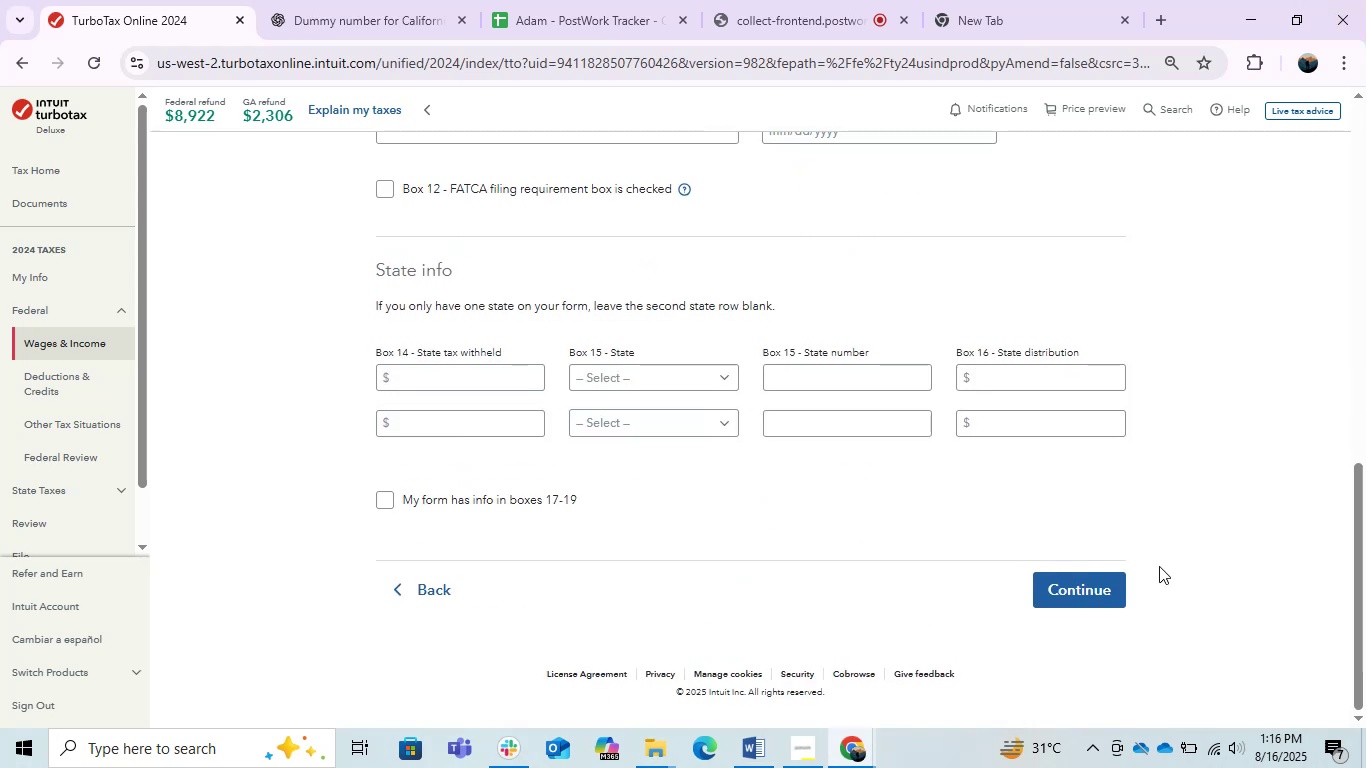 
left_click([1075, 573])
 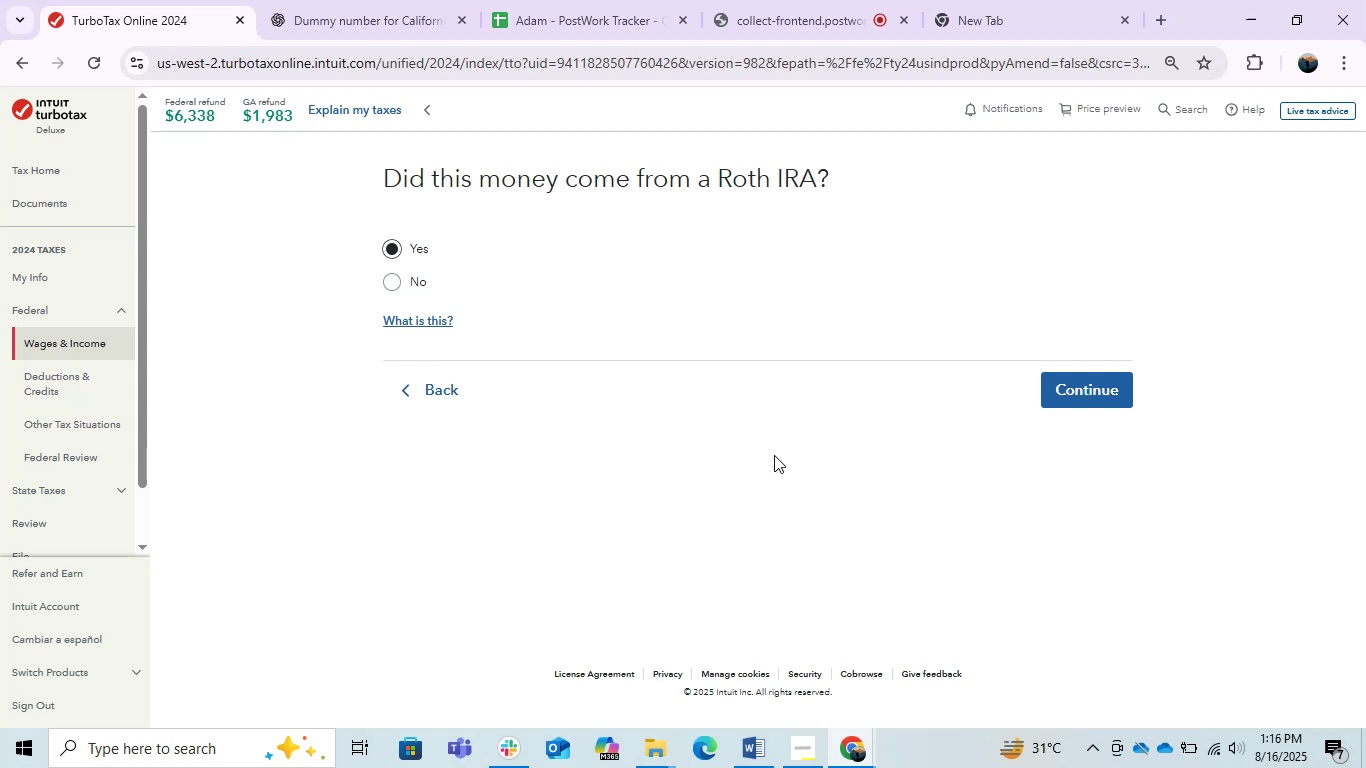 
wait(7.08)
 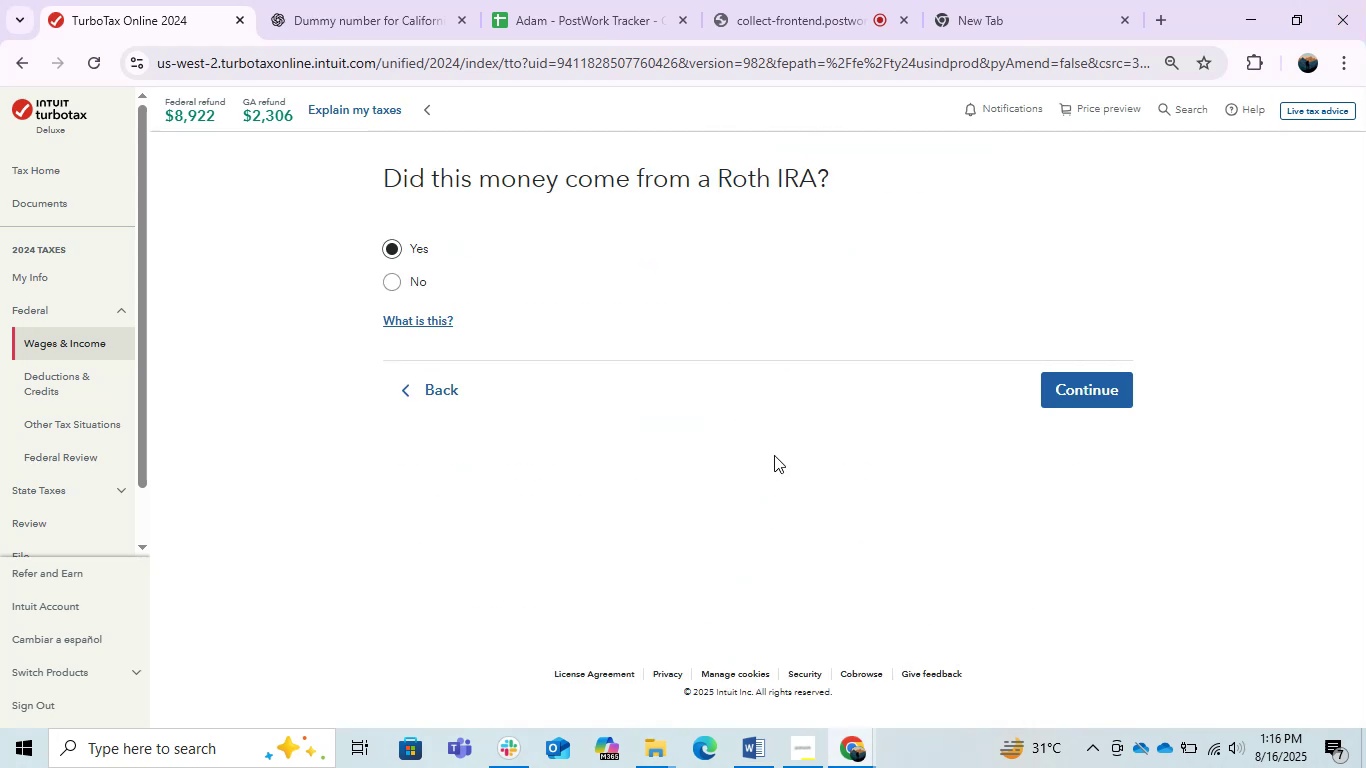 
key(PrintScreen)
 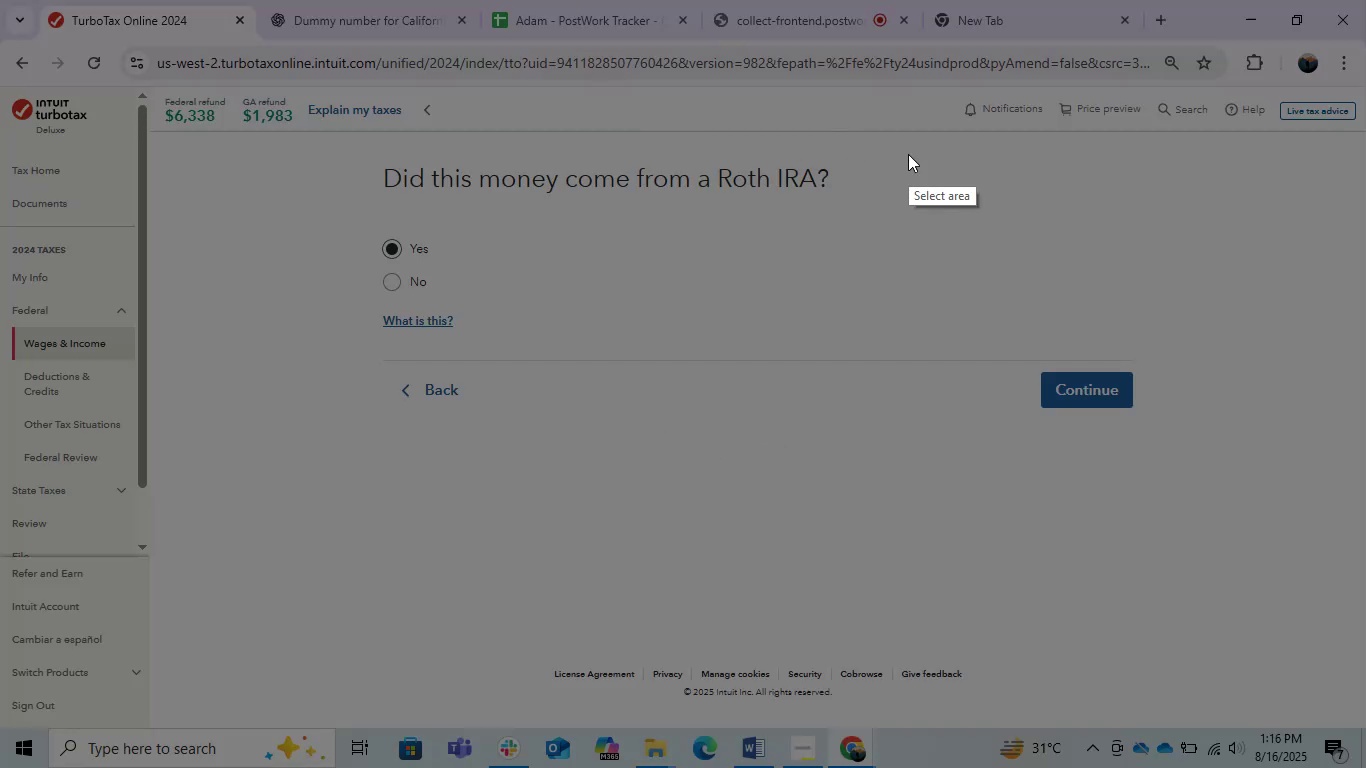 
left_click_drag(start_coordinate=[347, 117], to_coordinate=[1230, 530])
 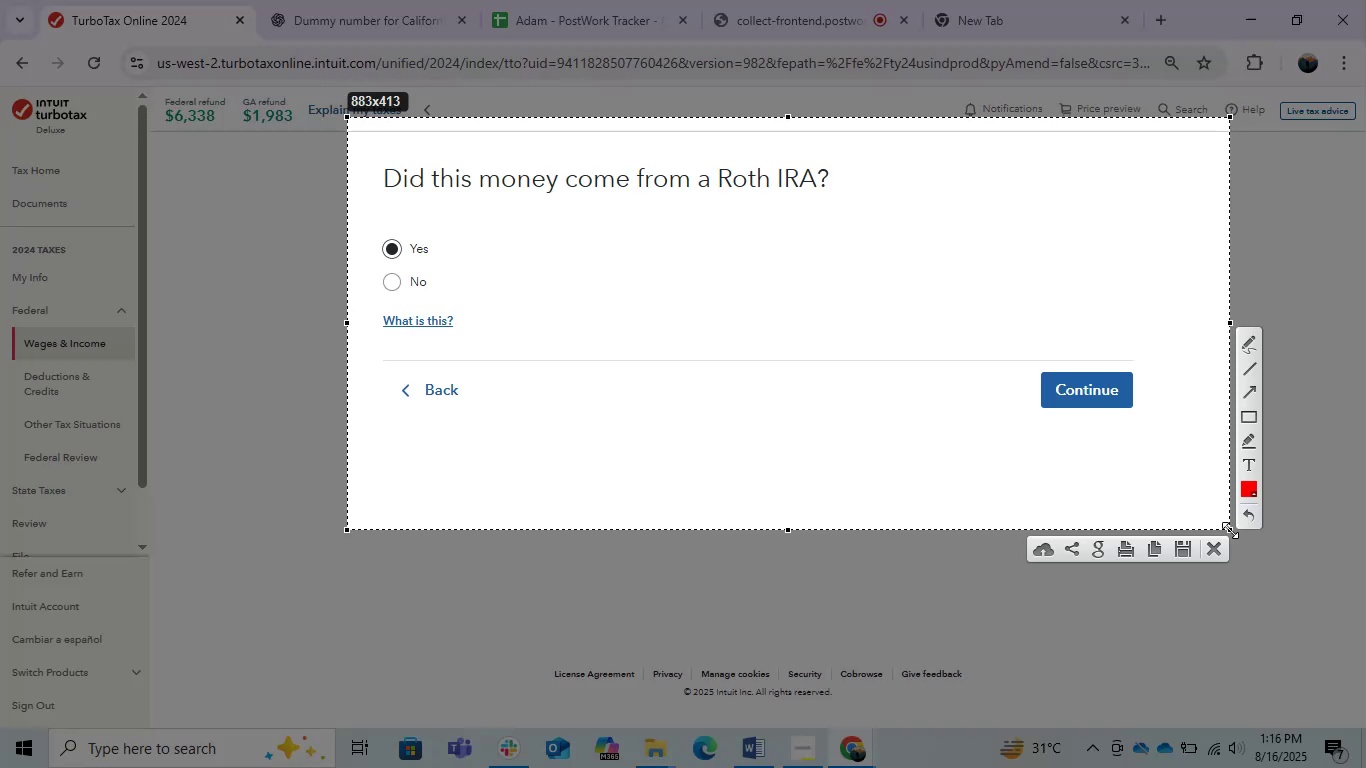 
key(Control+V)
 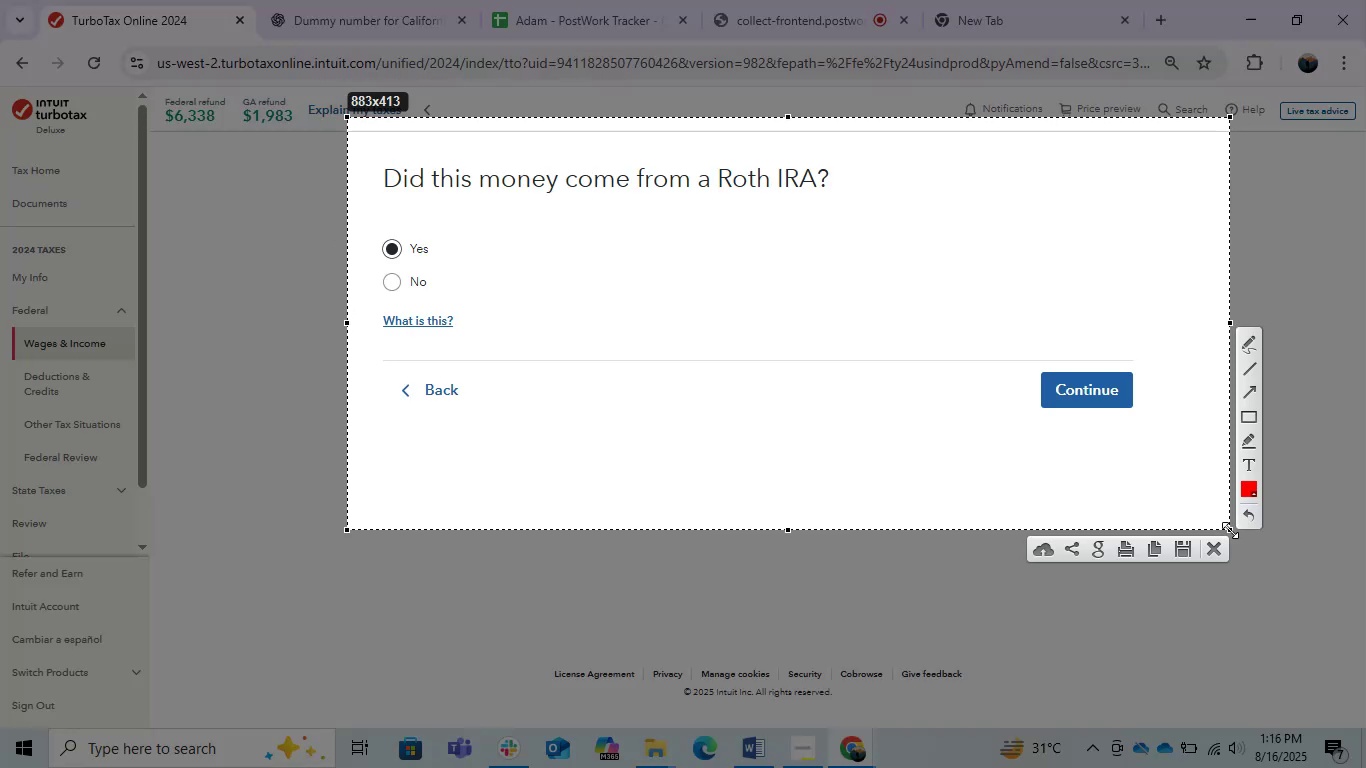 
key(Control+C)
 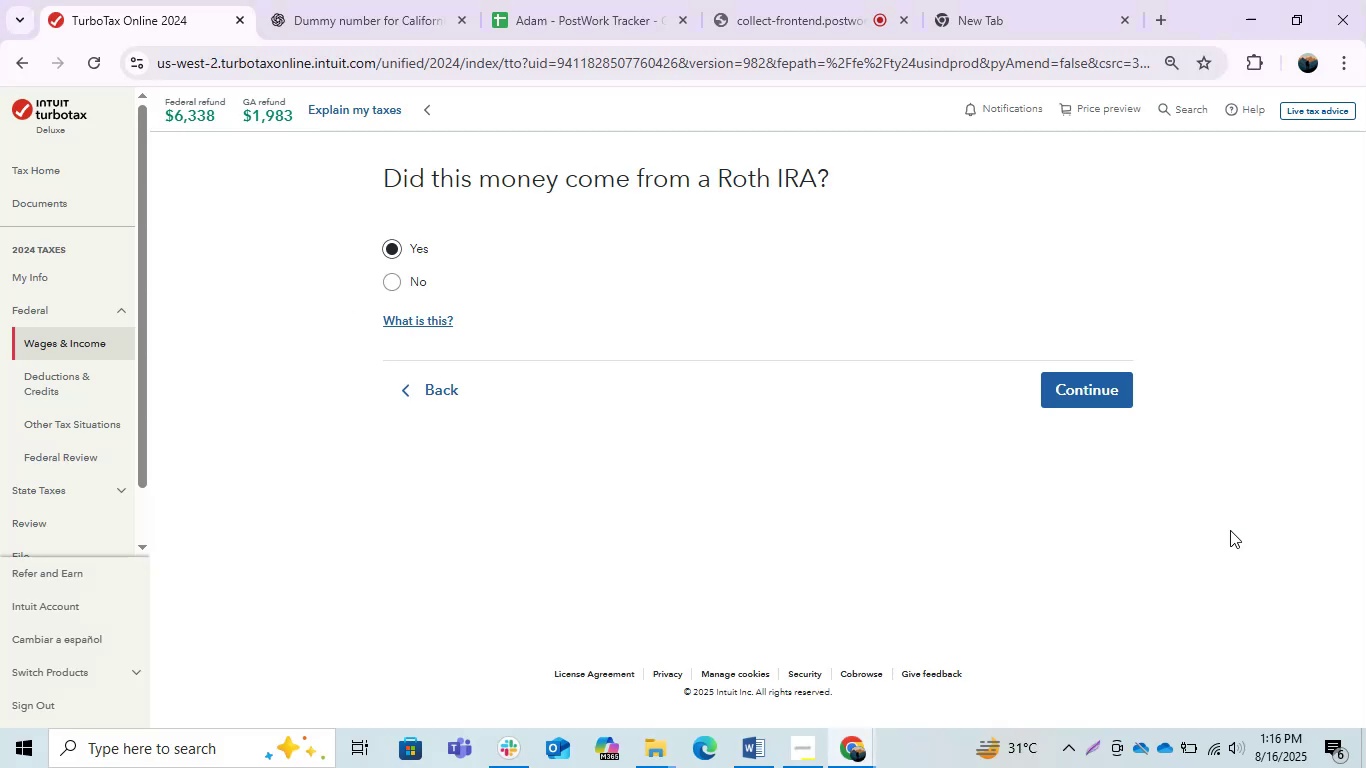 
key(Alt+AltLeft)
 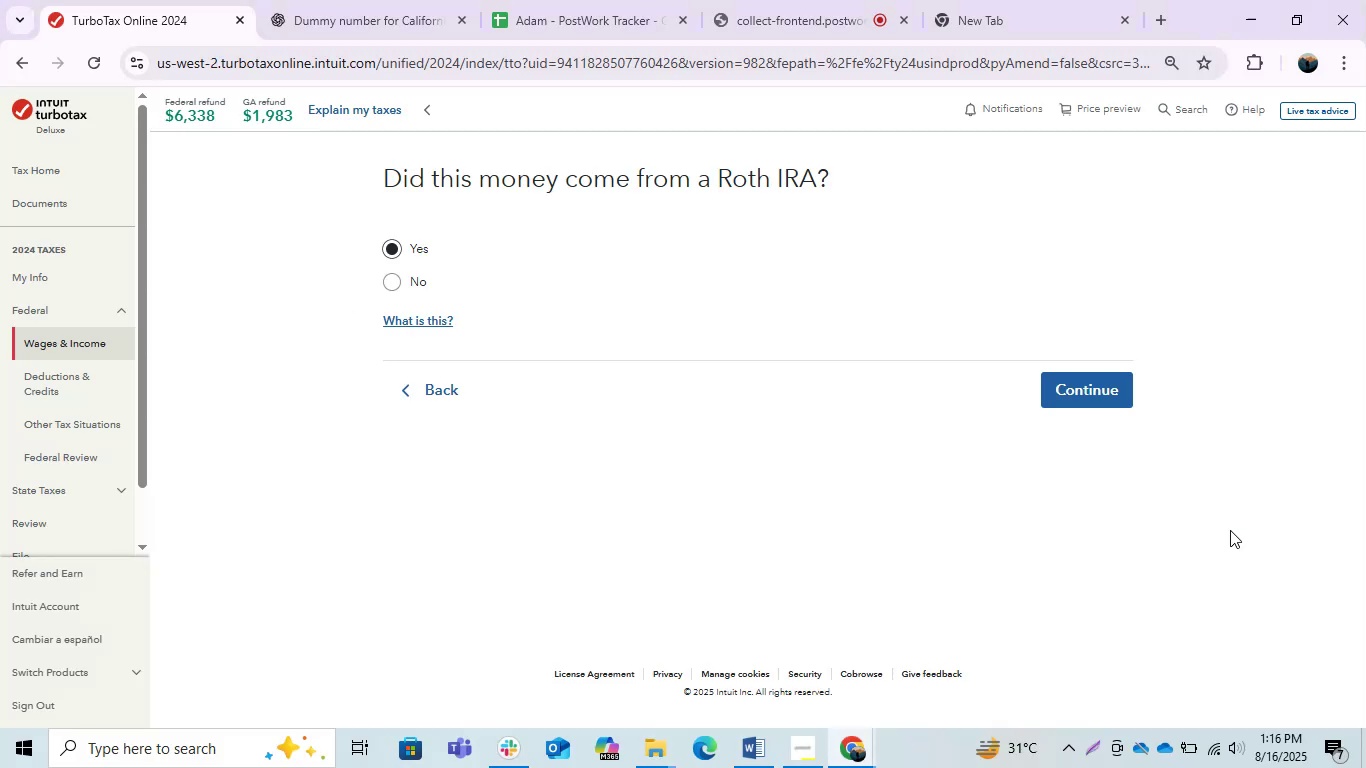 
key(Alt+Tab)
 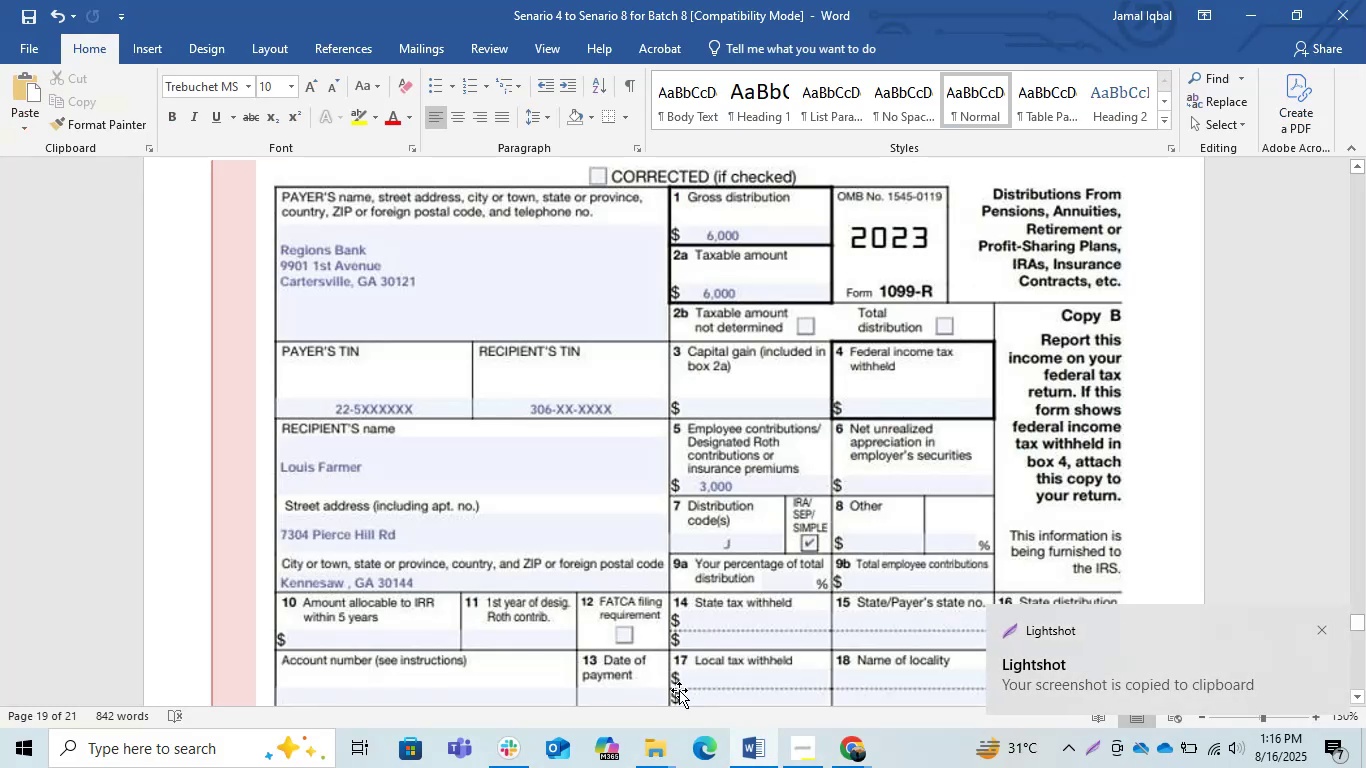 
key(Alt+AltLeft)
 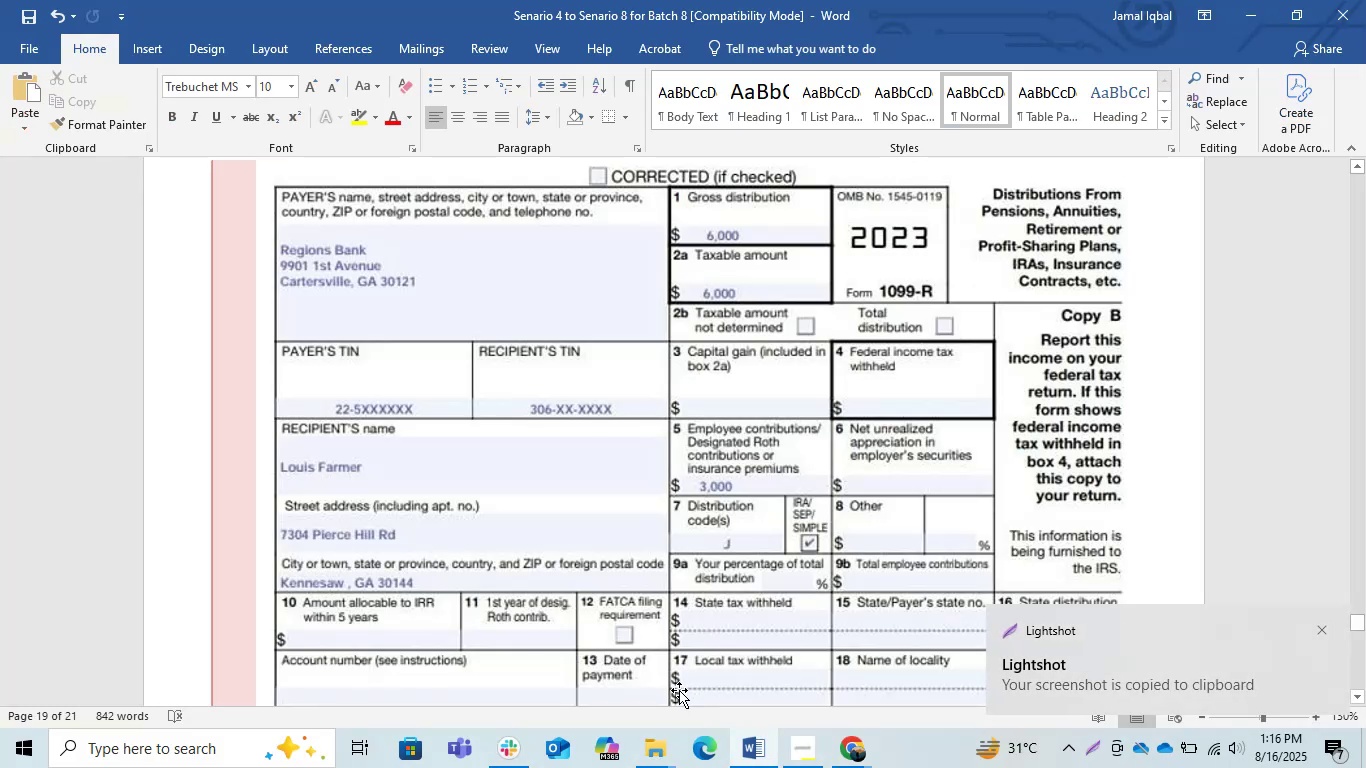 
key(Alt+Tab)
 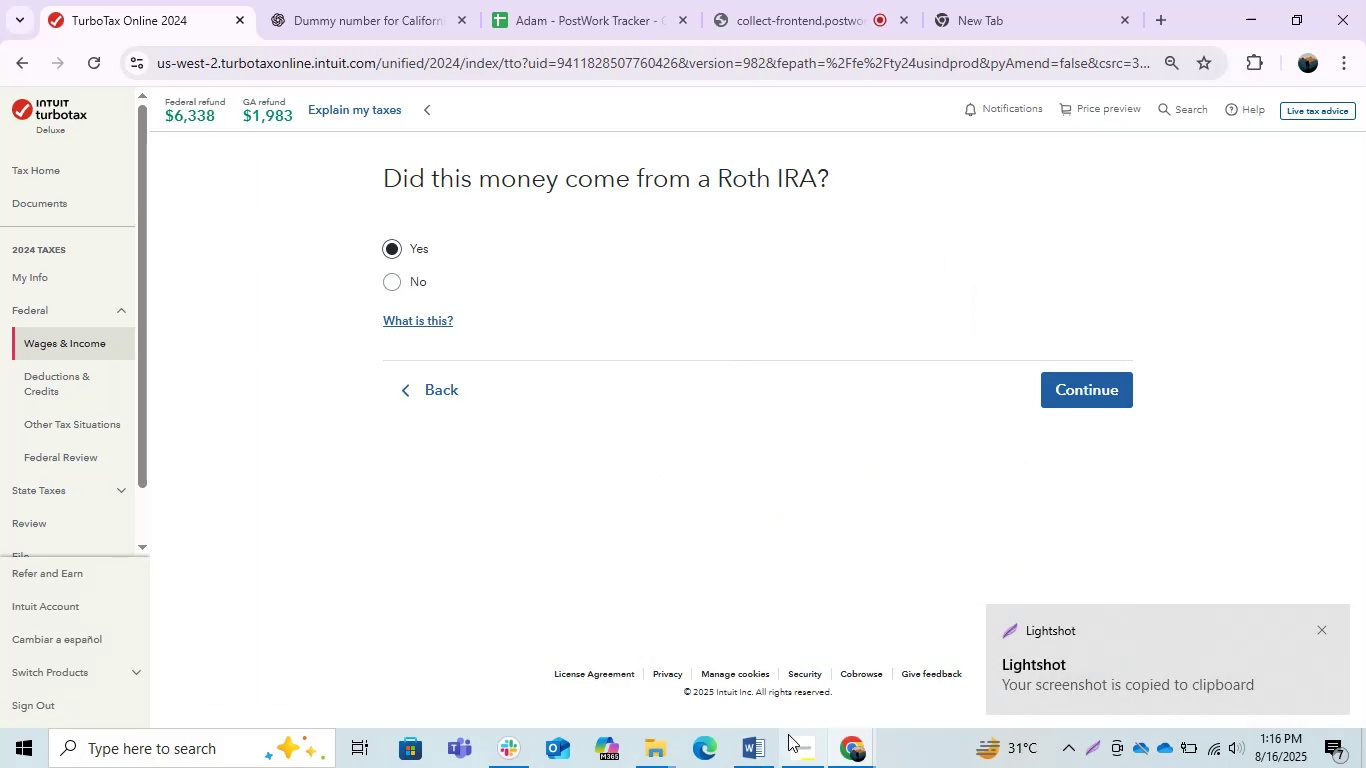 
left_click([858, 739])
 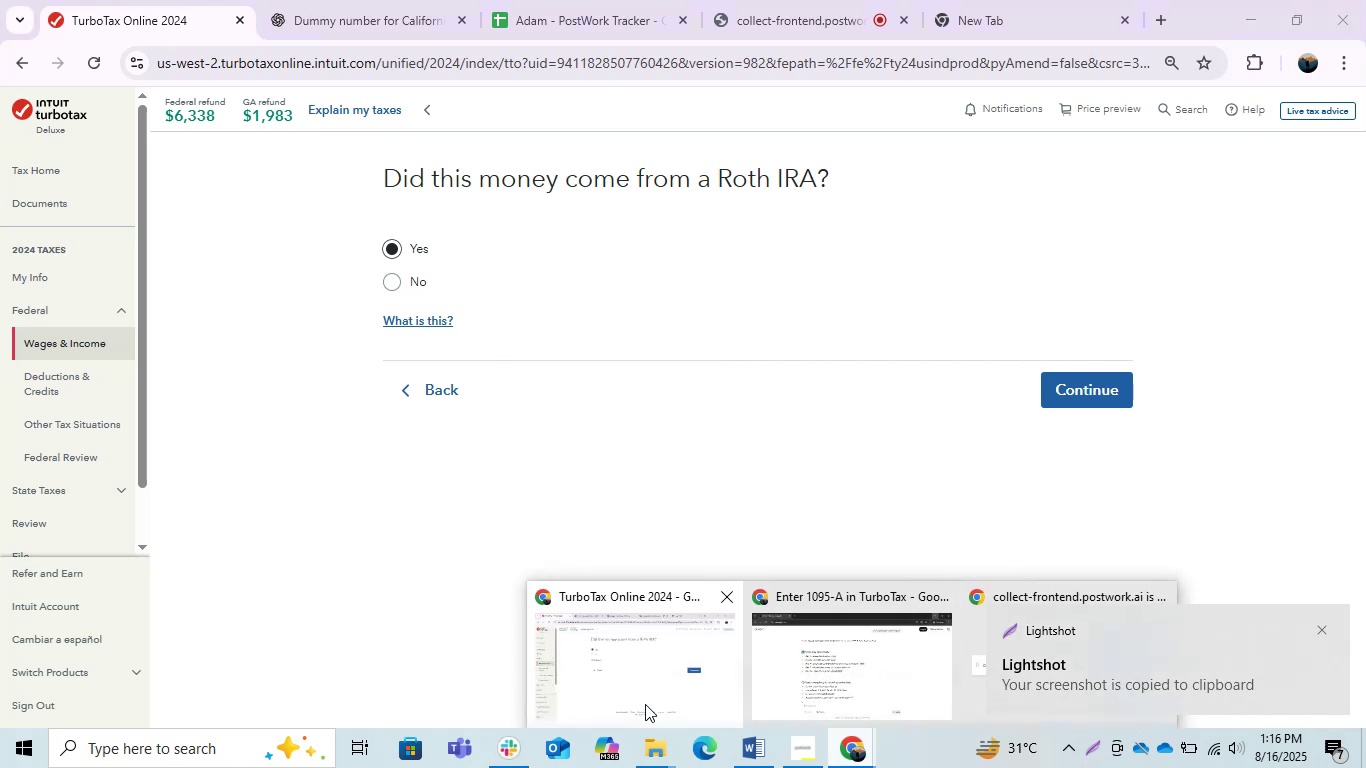 
left_click([645, 704])
 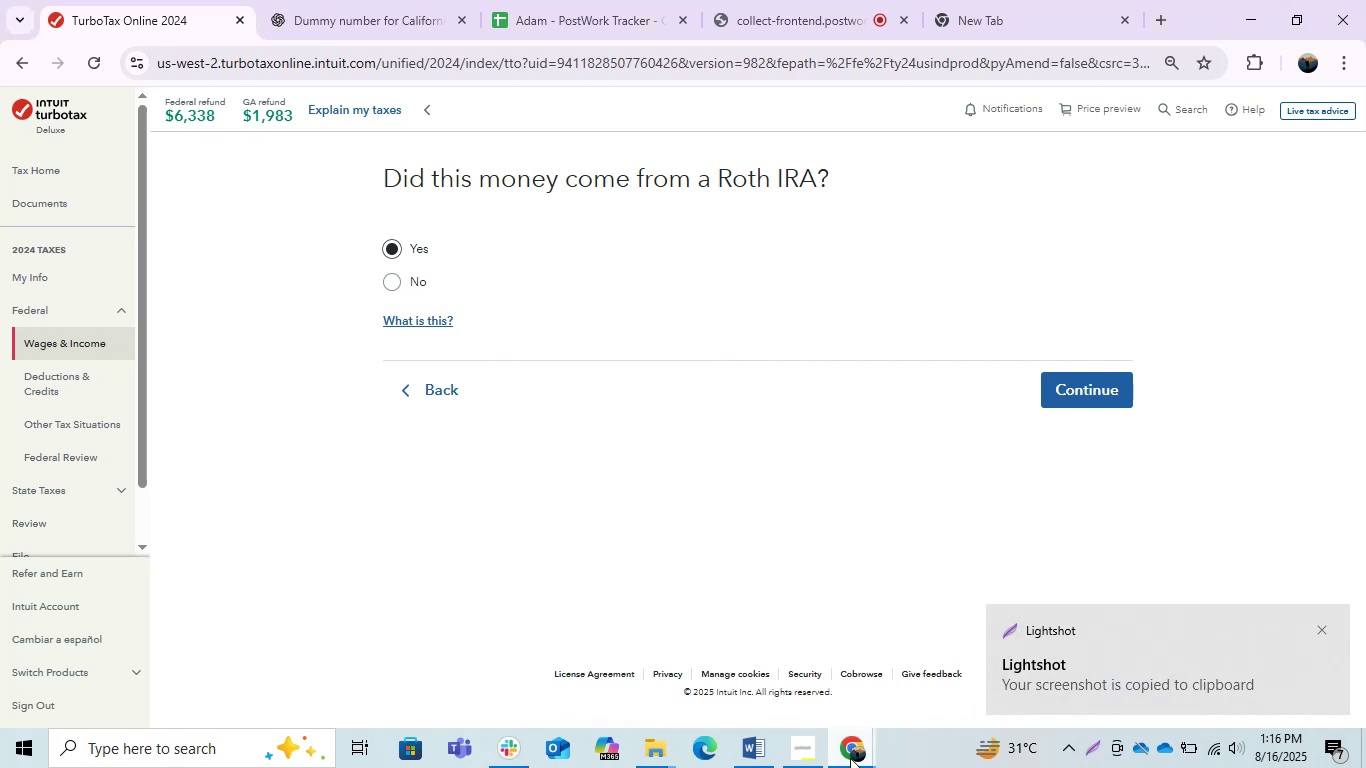 
double_click([882, 660])
 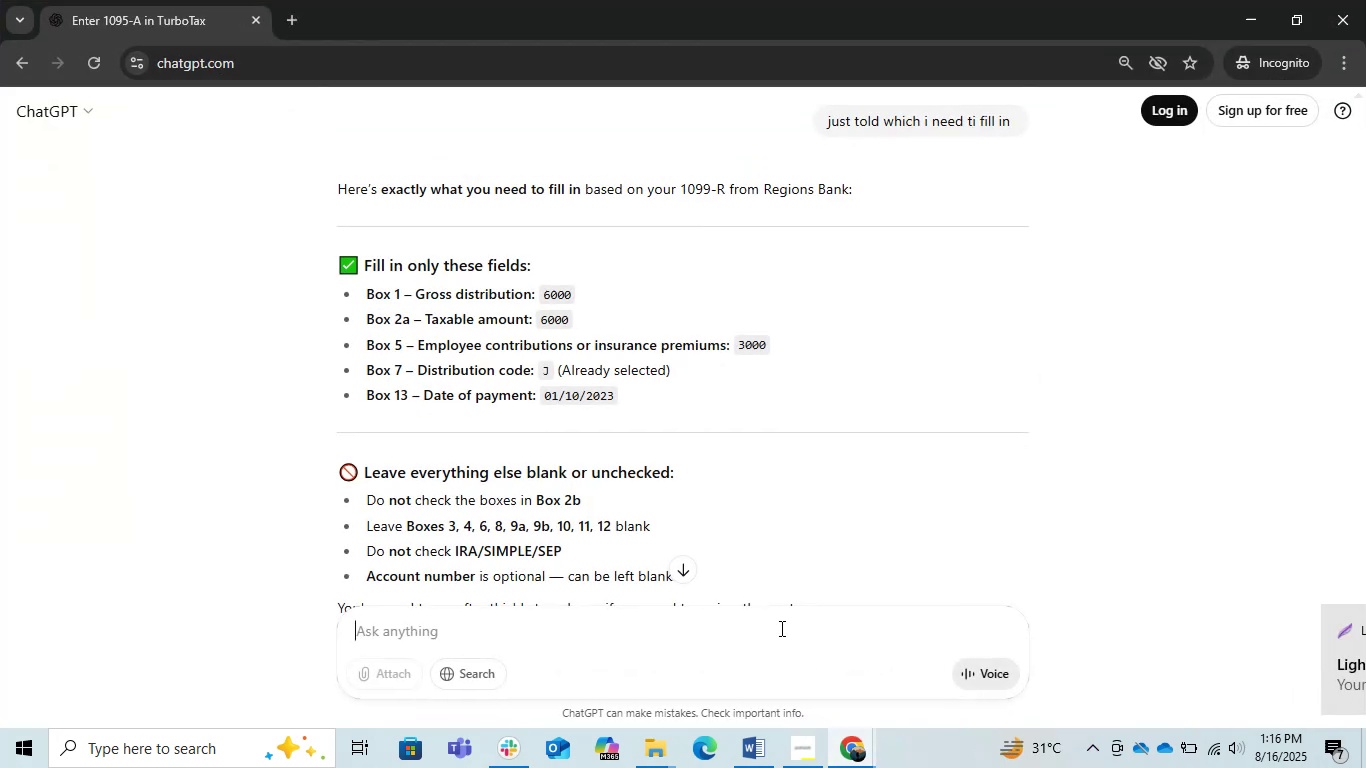 
key(Control+V)
 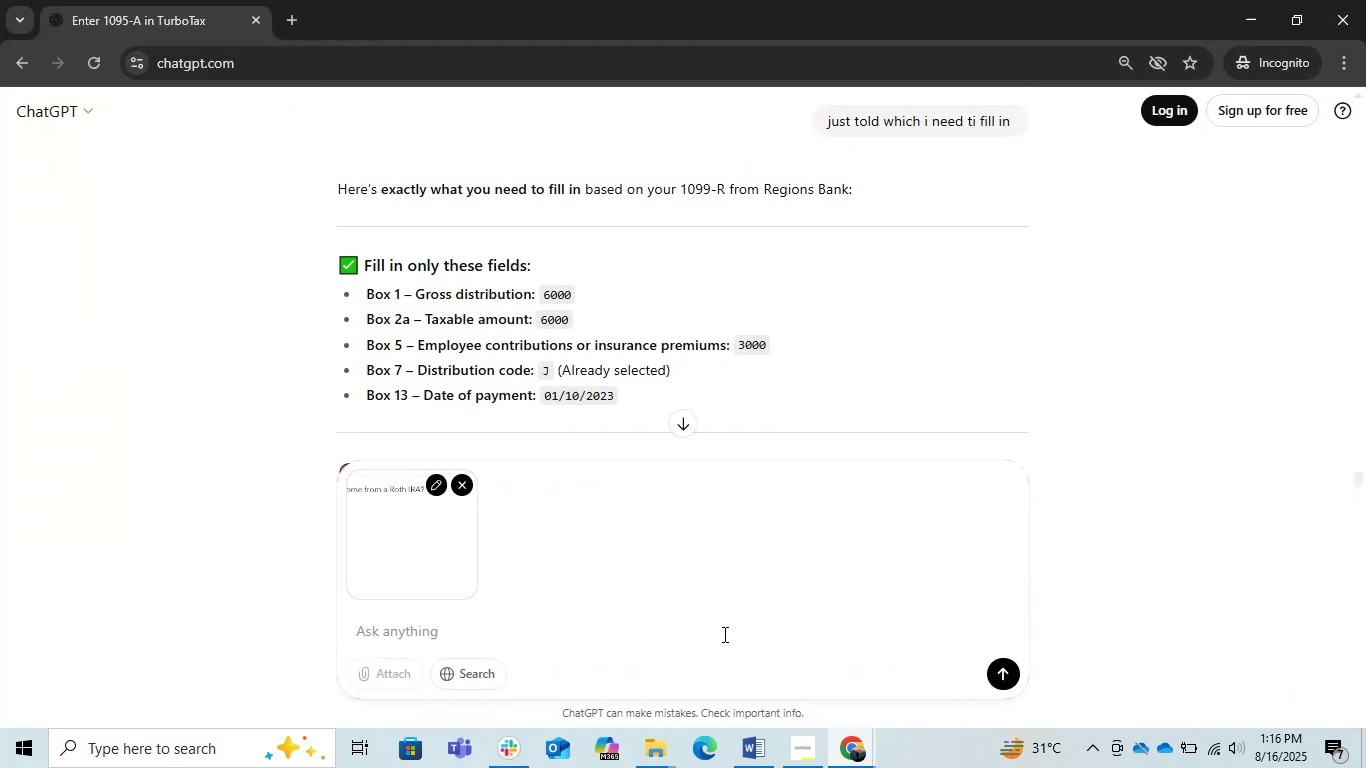 
wait(9.51)
 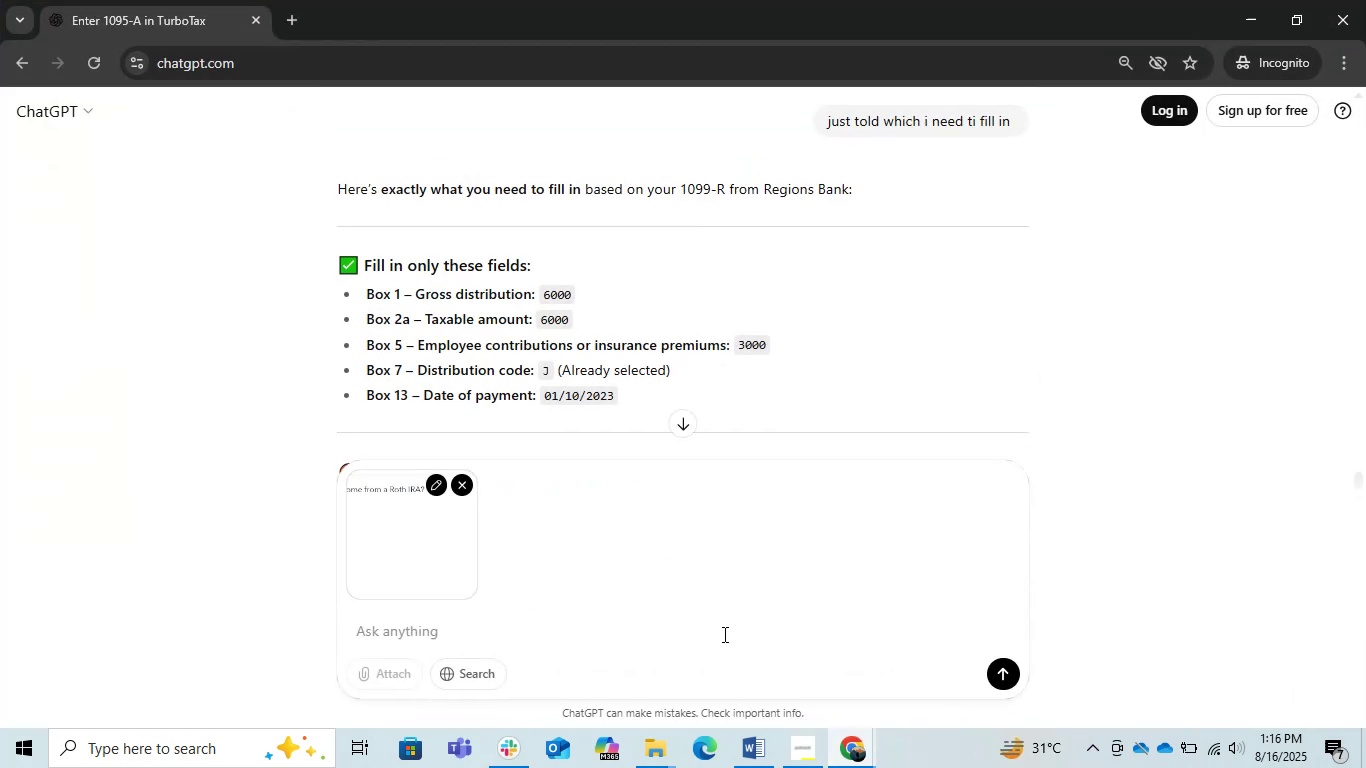 
key(Enter)
 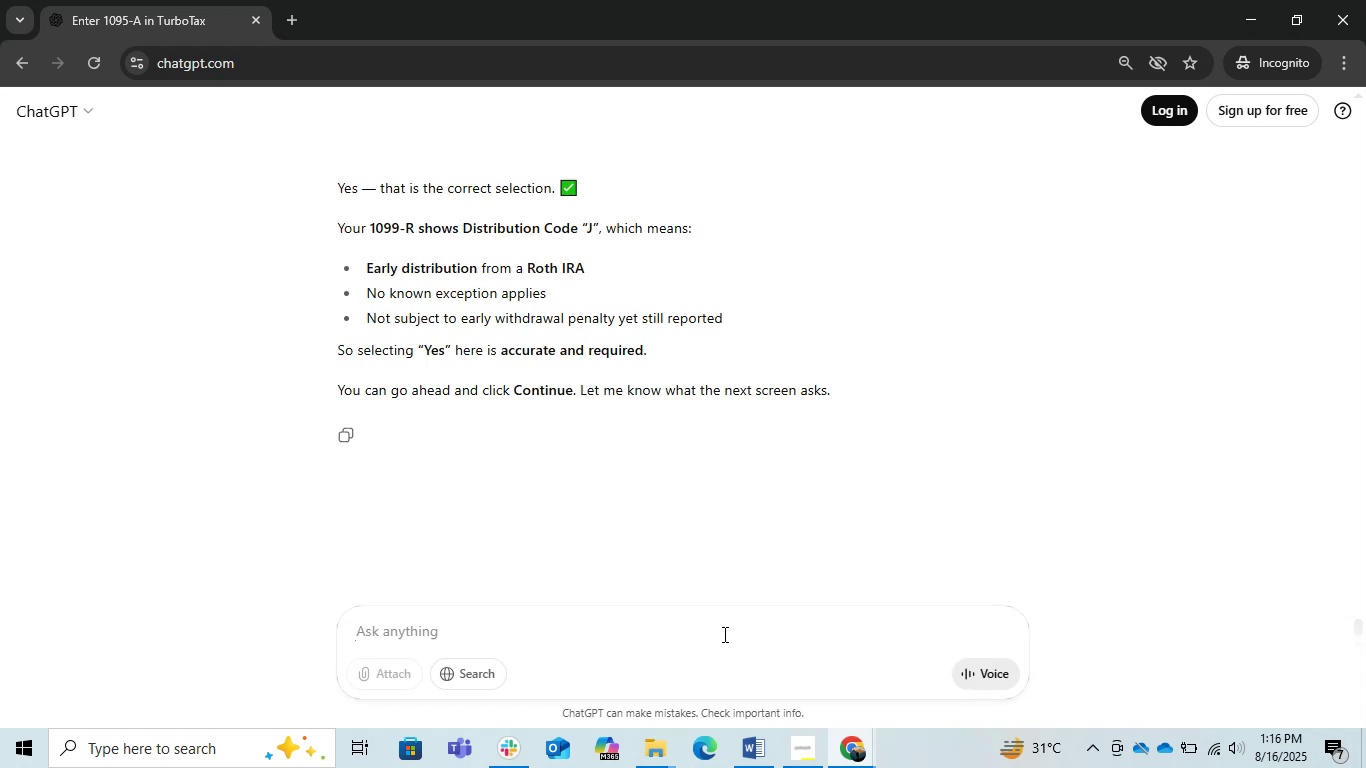 
wait(20.1)
 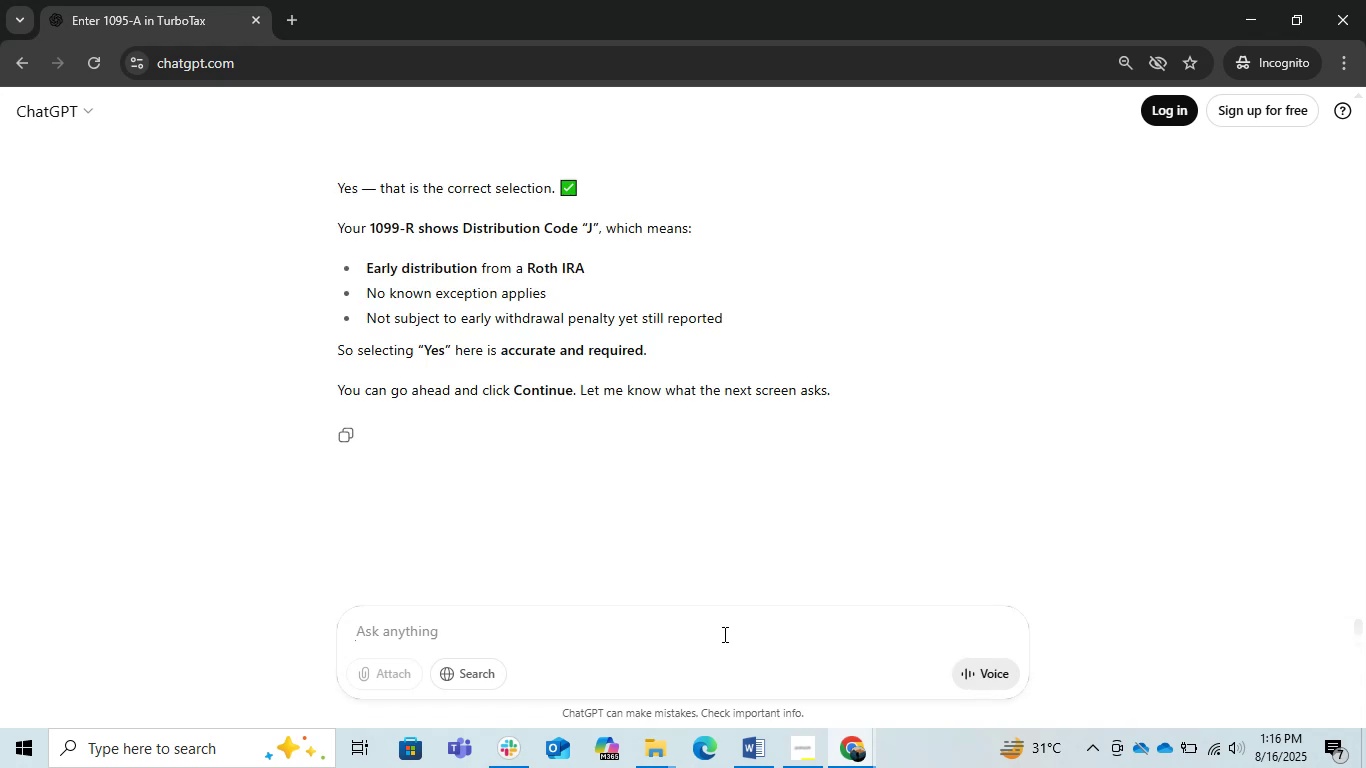 
left_click([1251, 11])
 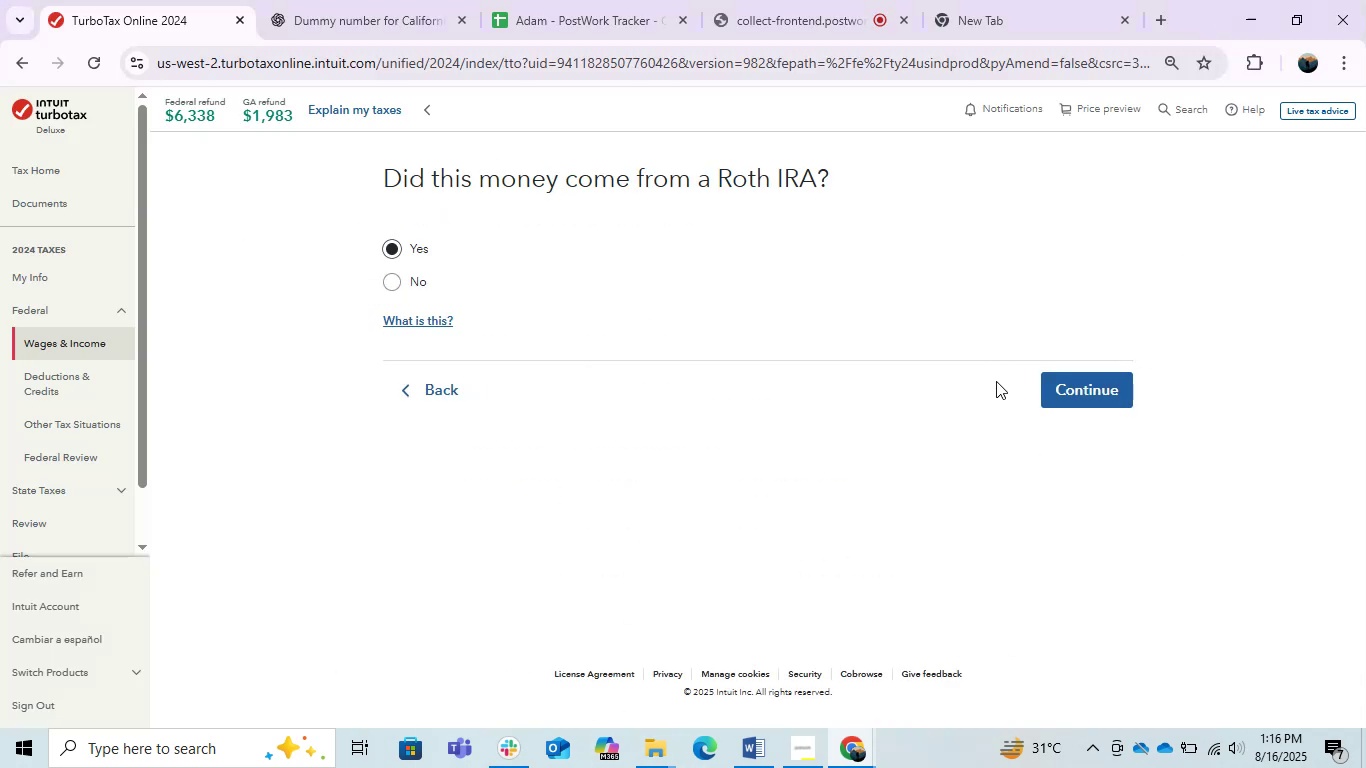 
left_click([1106, 389])
 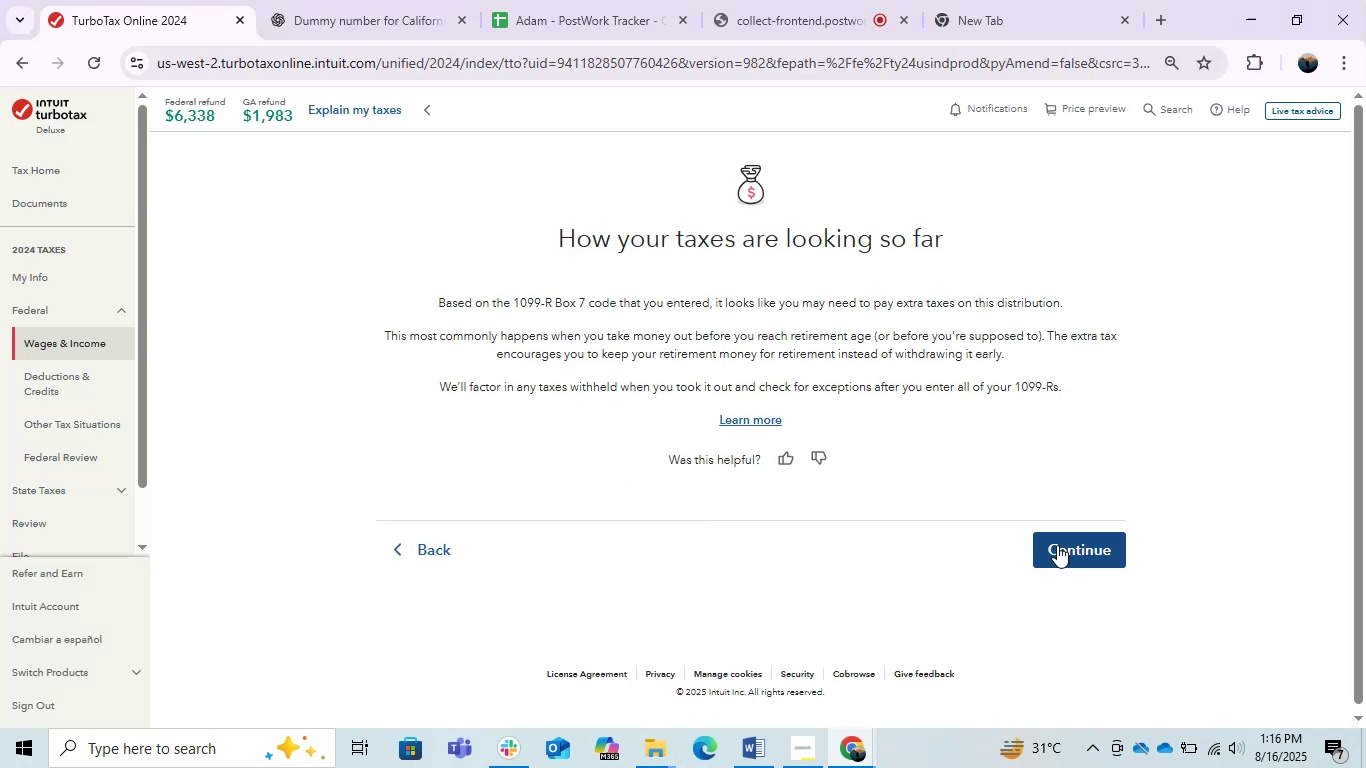 
left_click([1058, 544])
 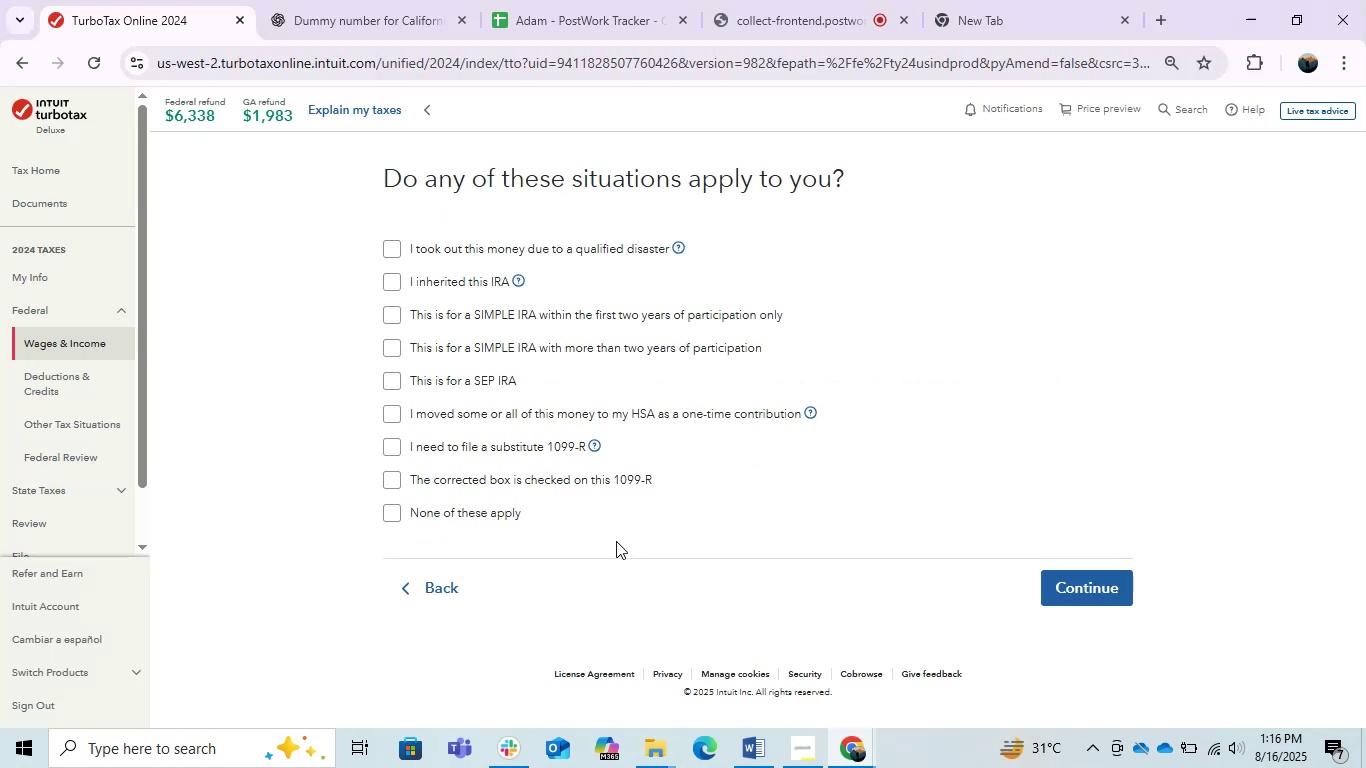 
left_click([473, 515])
 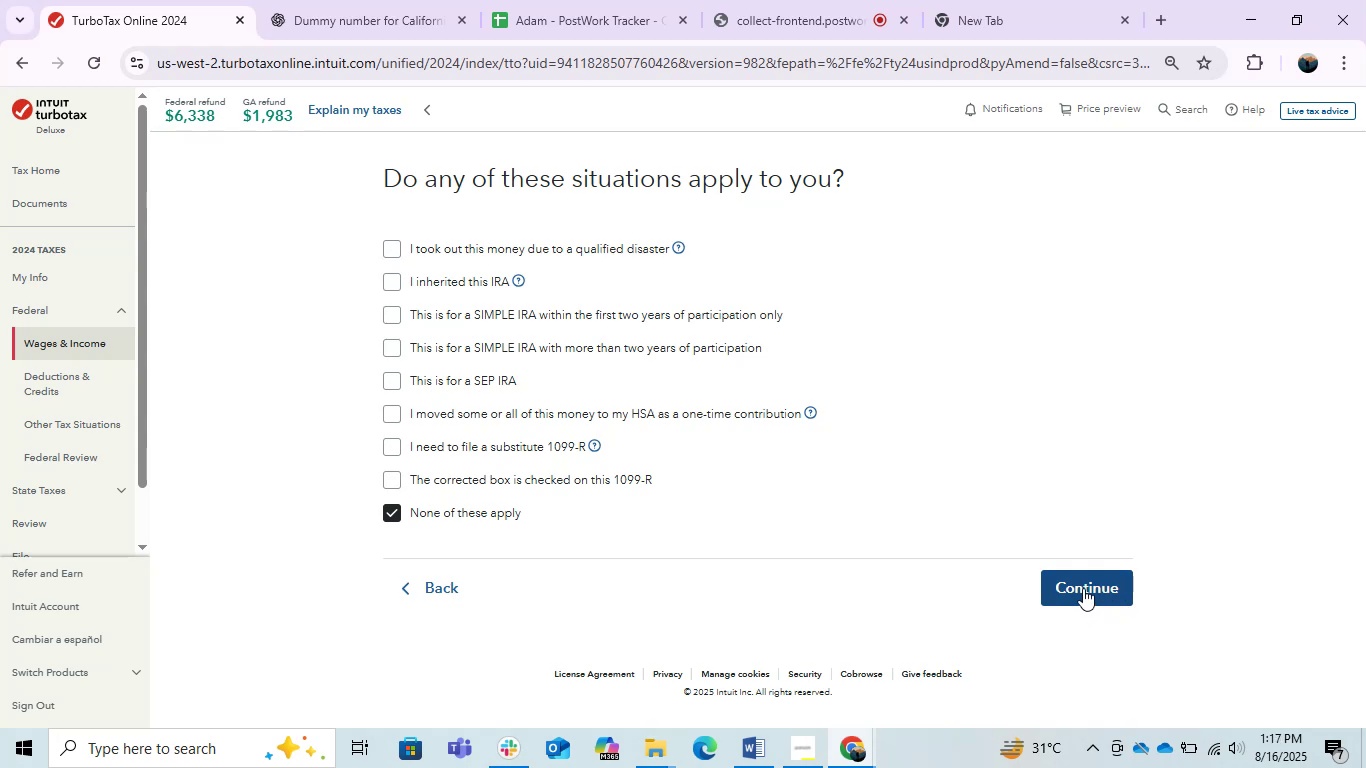 
wait(7.25)
 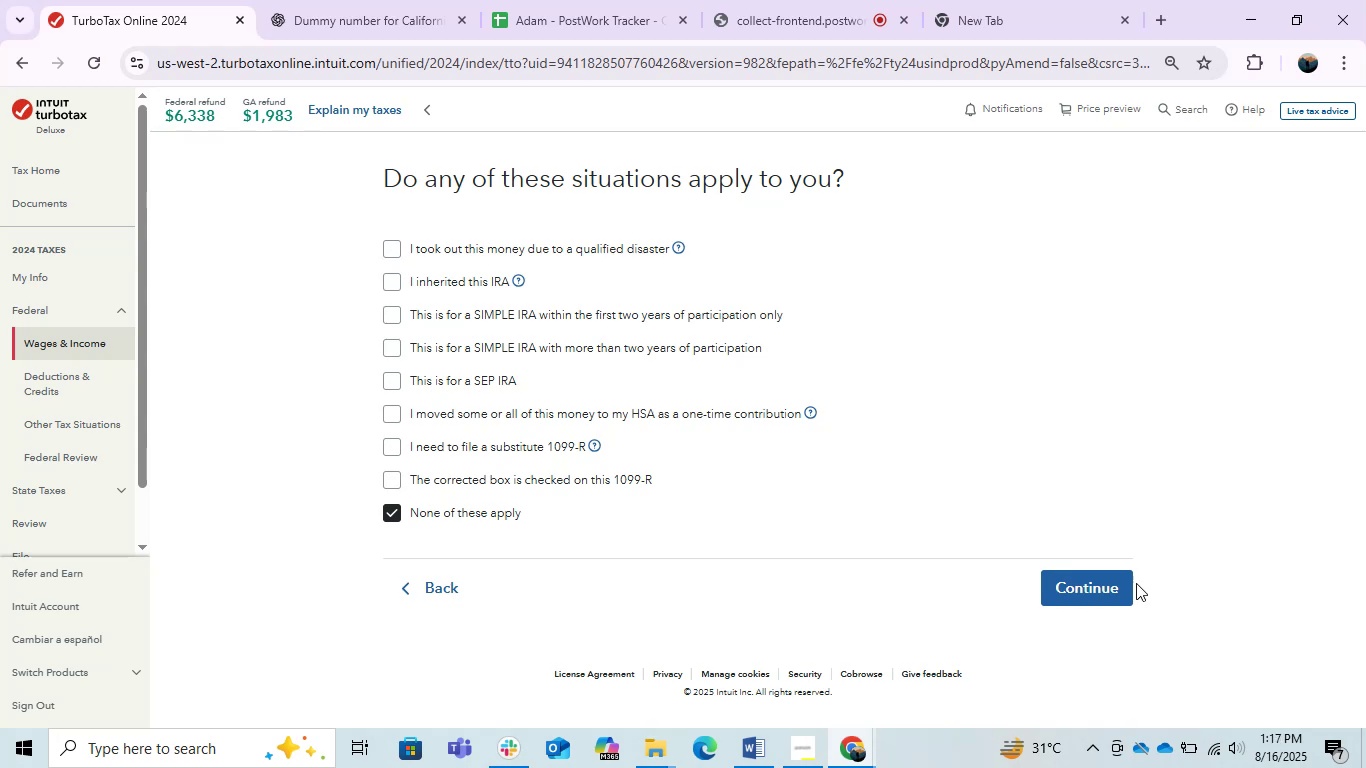 
left_click([1083, 588])
 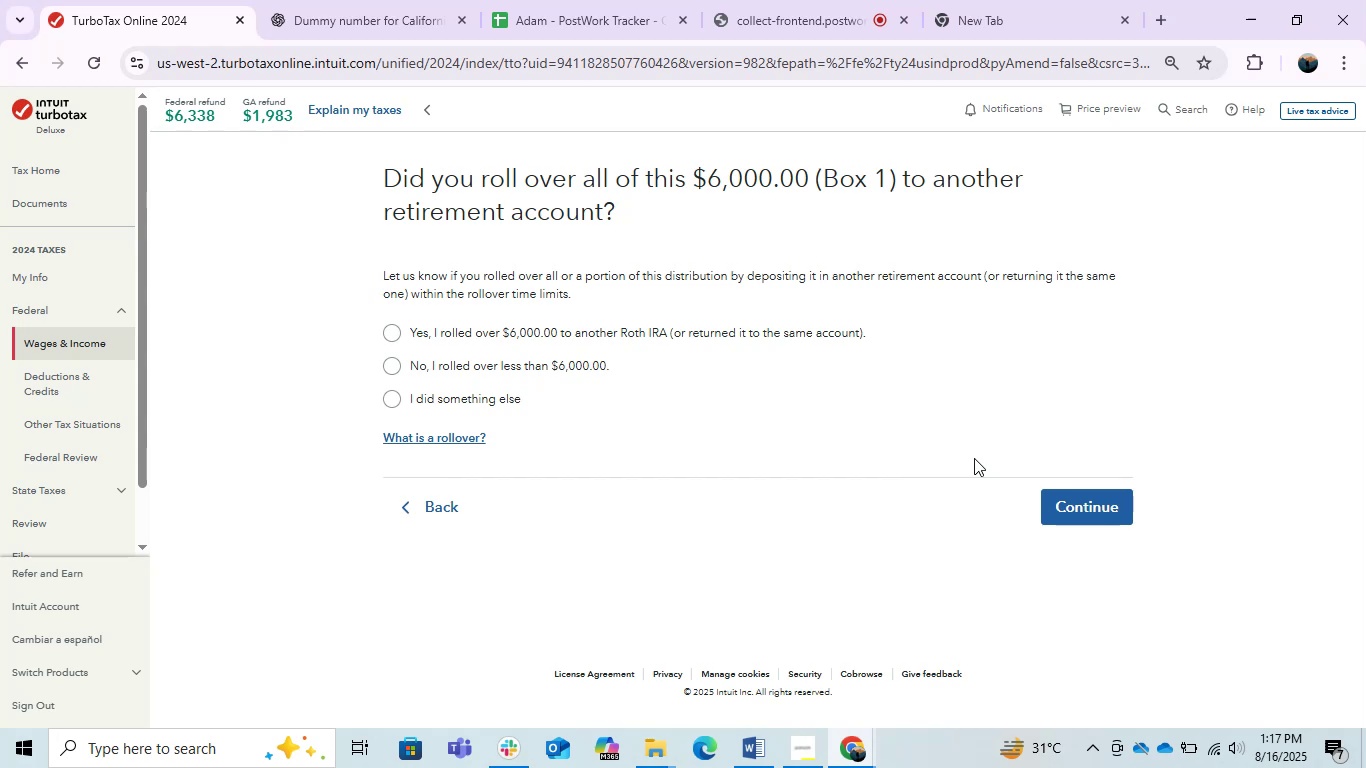 
left_click([419, 398])
 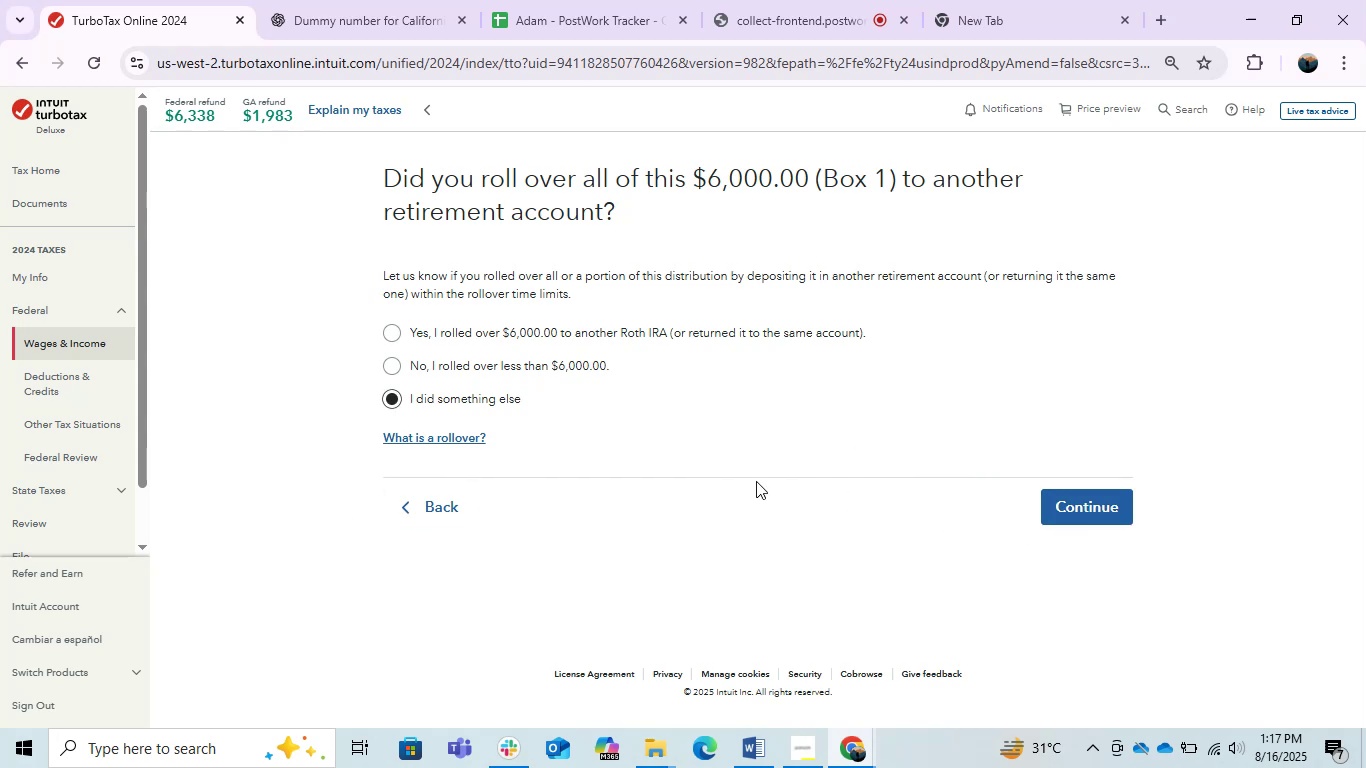 
key(PrintScreen)
 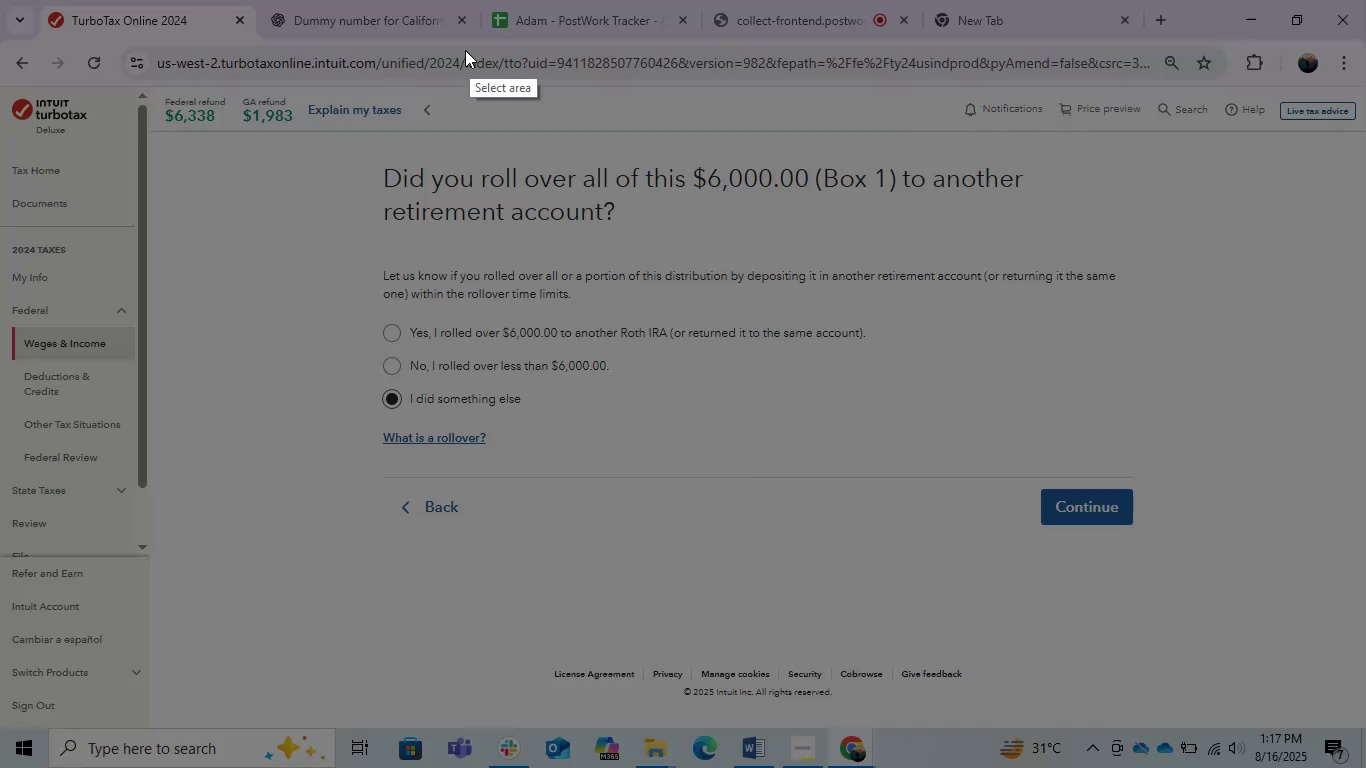 
left_click_drag(start_coordinate=[352, 117], to_coordinate=[1162, 482])
 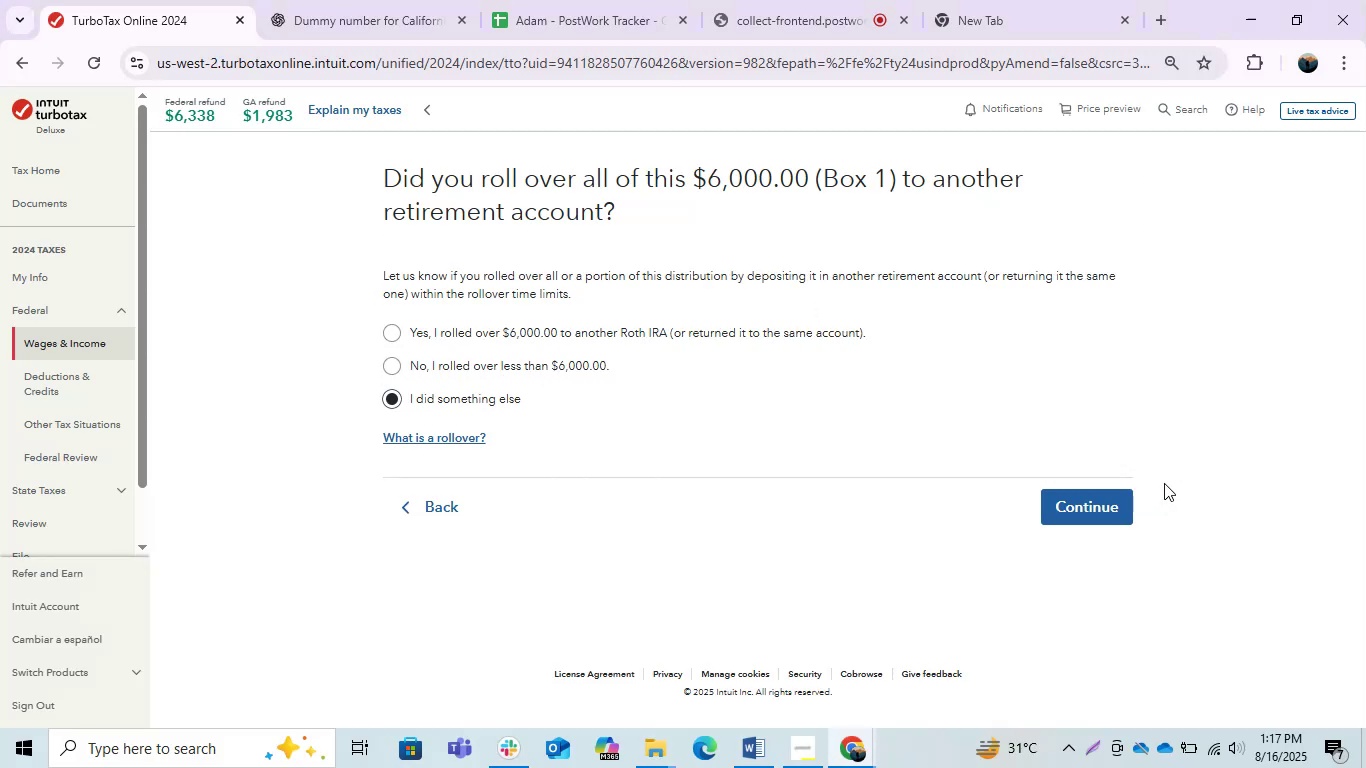 
key(Control+C)
 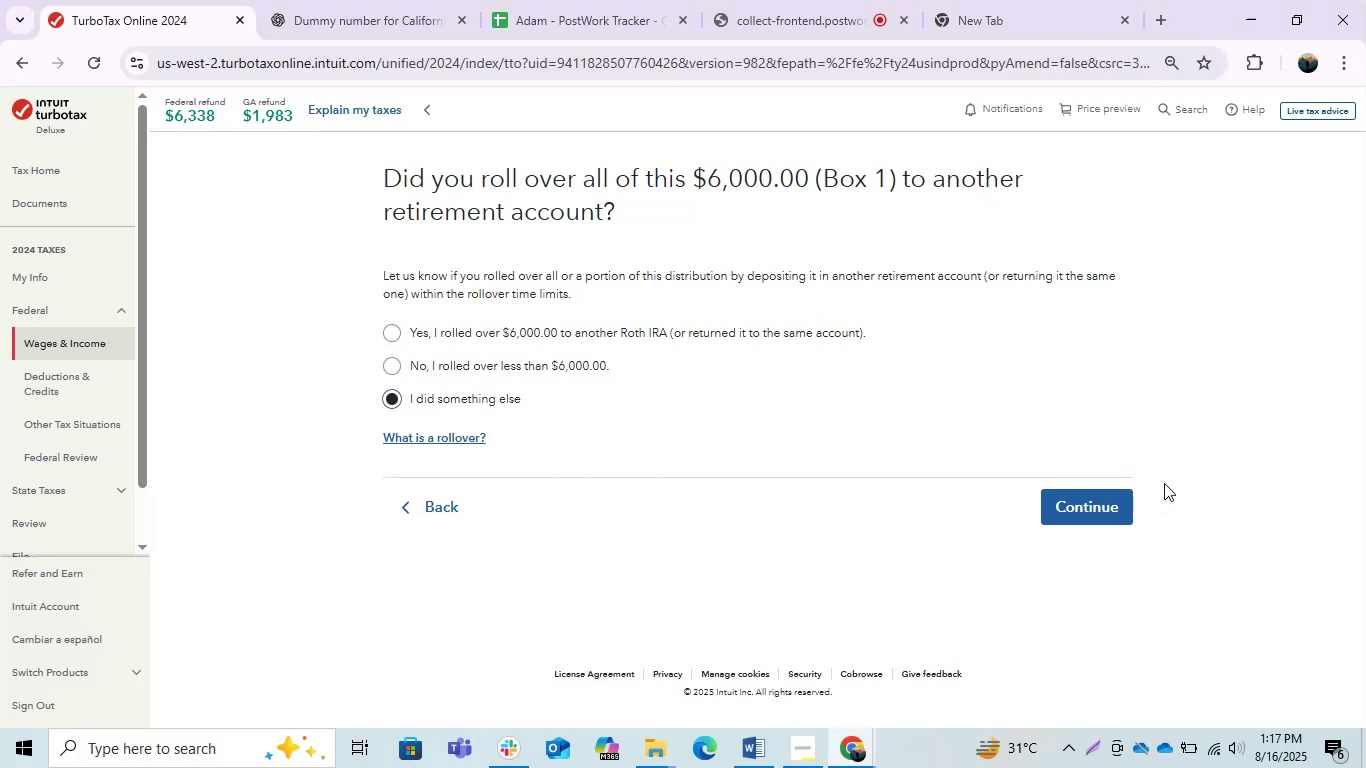 
key(Alt+AltLeft)
 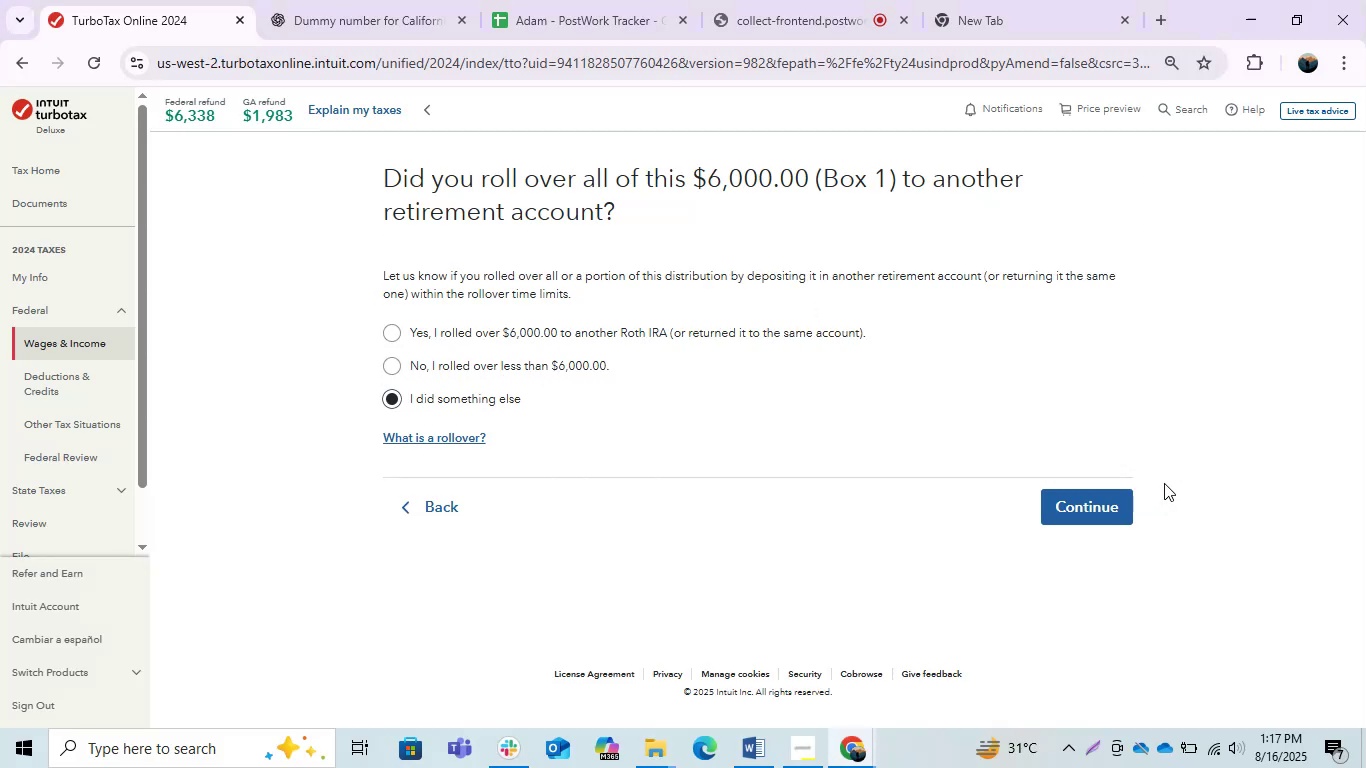 
key(Alt+Tab)
 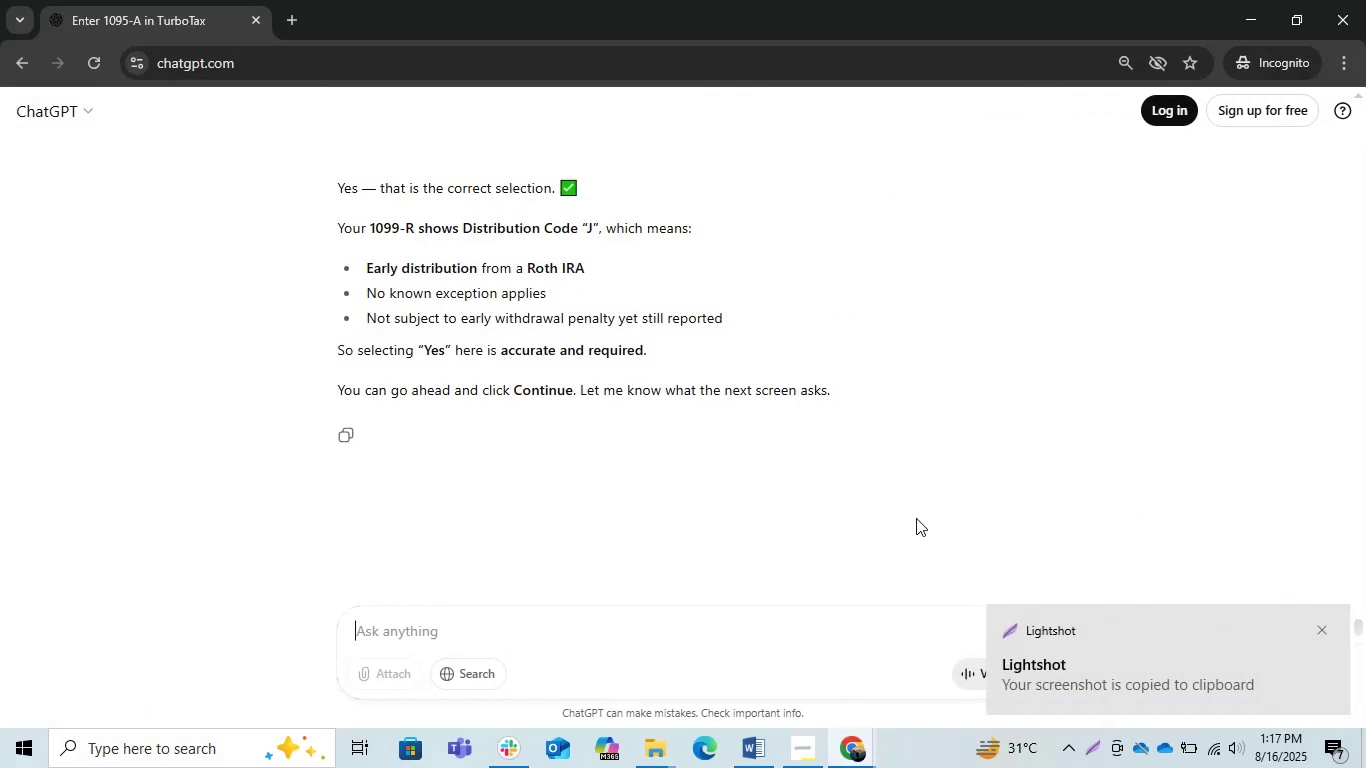 
key(Control+ControlLeft)
 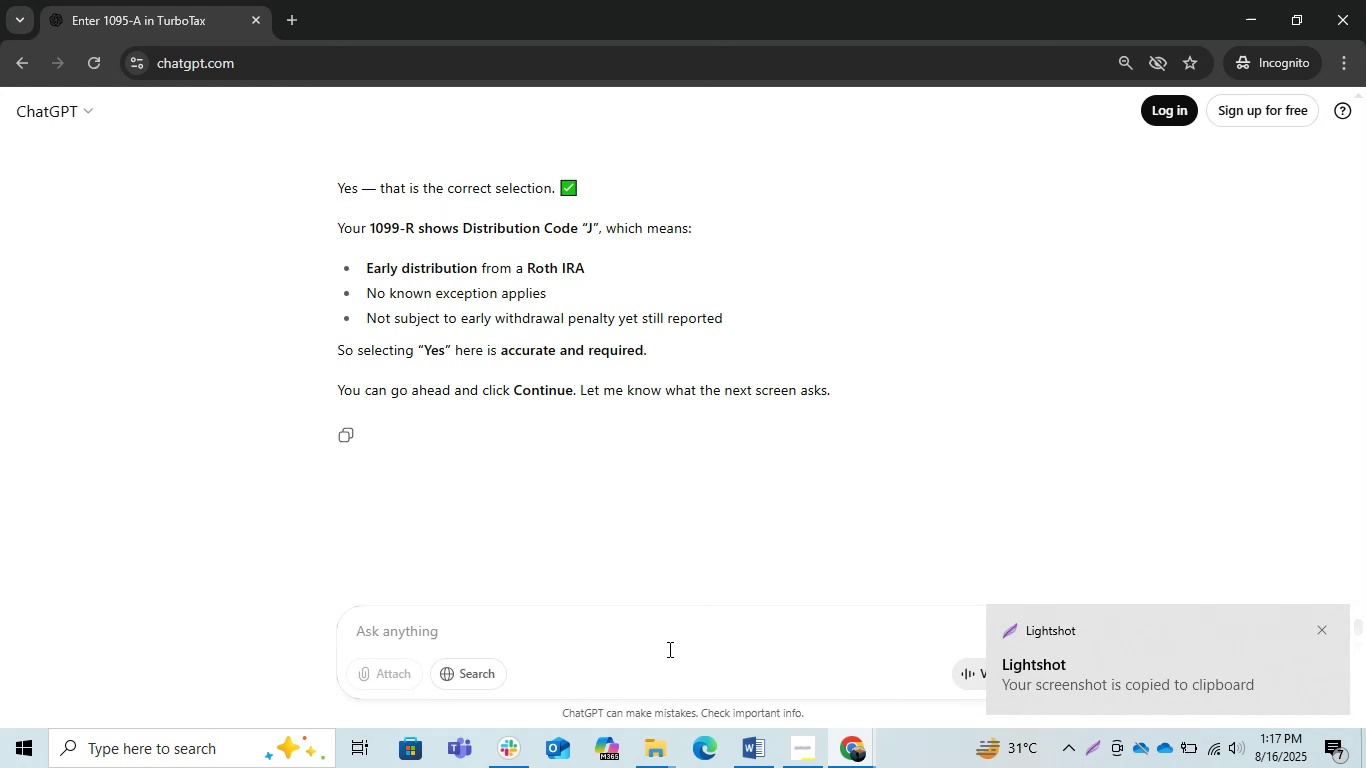 
key(Control+V)
 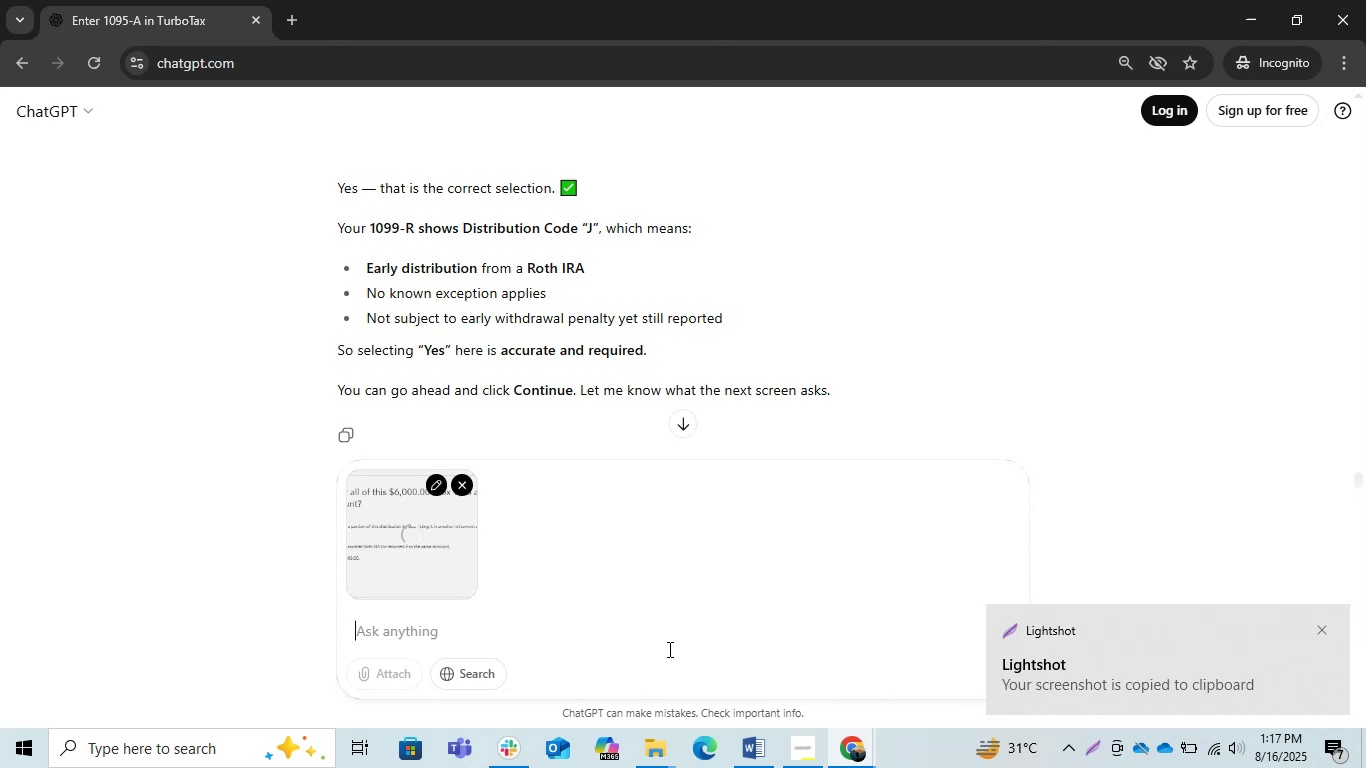 
wait(6.57)
 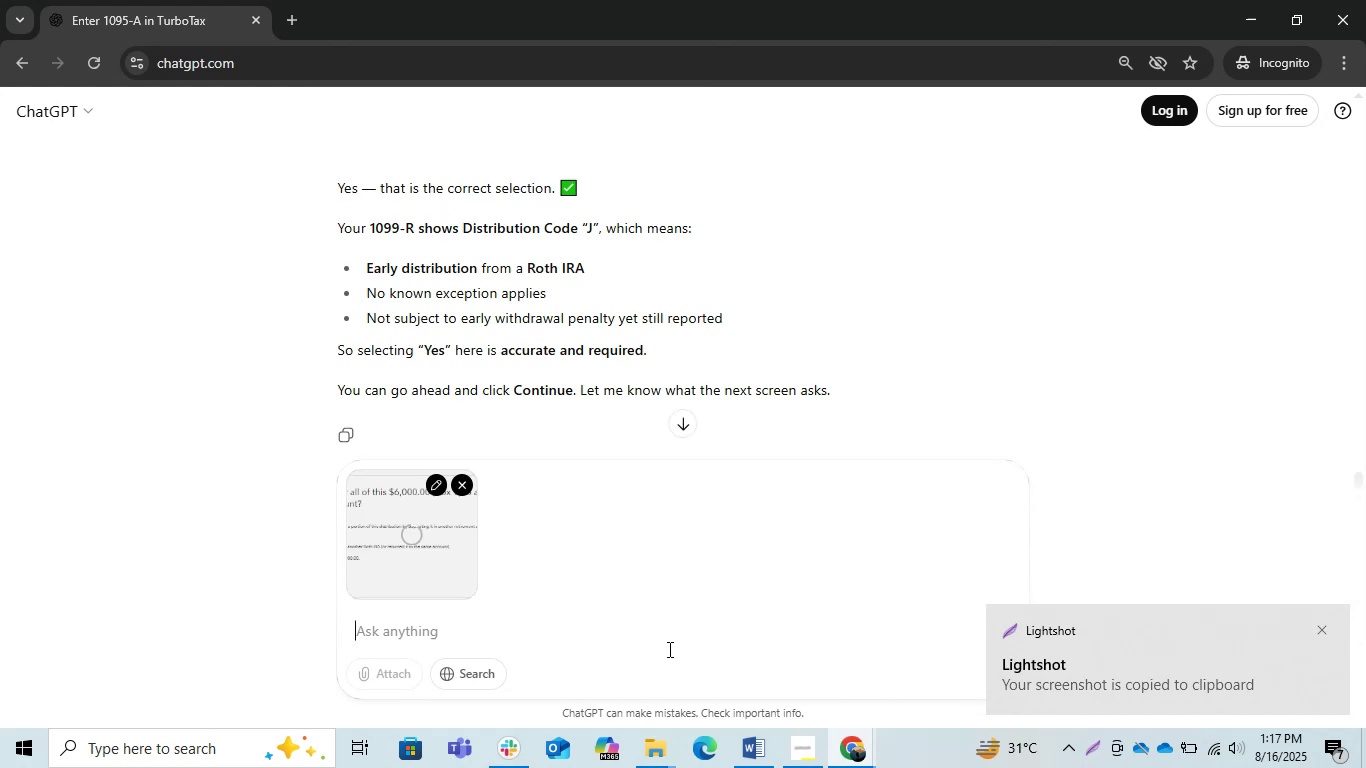 
key(Enter)
 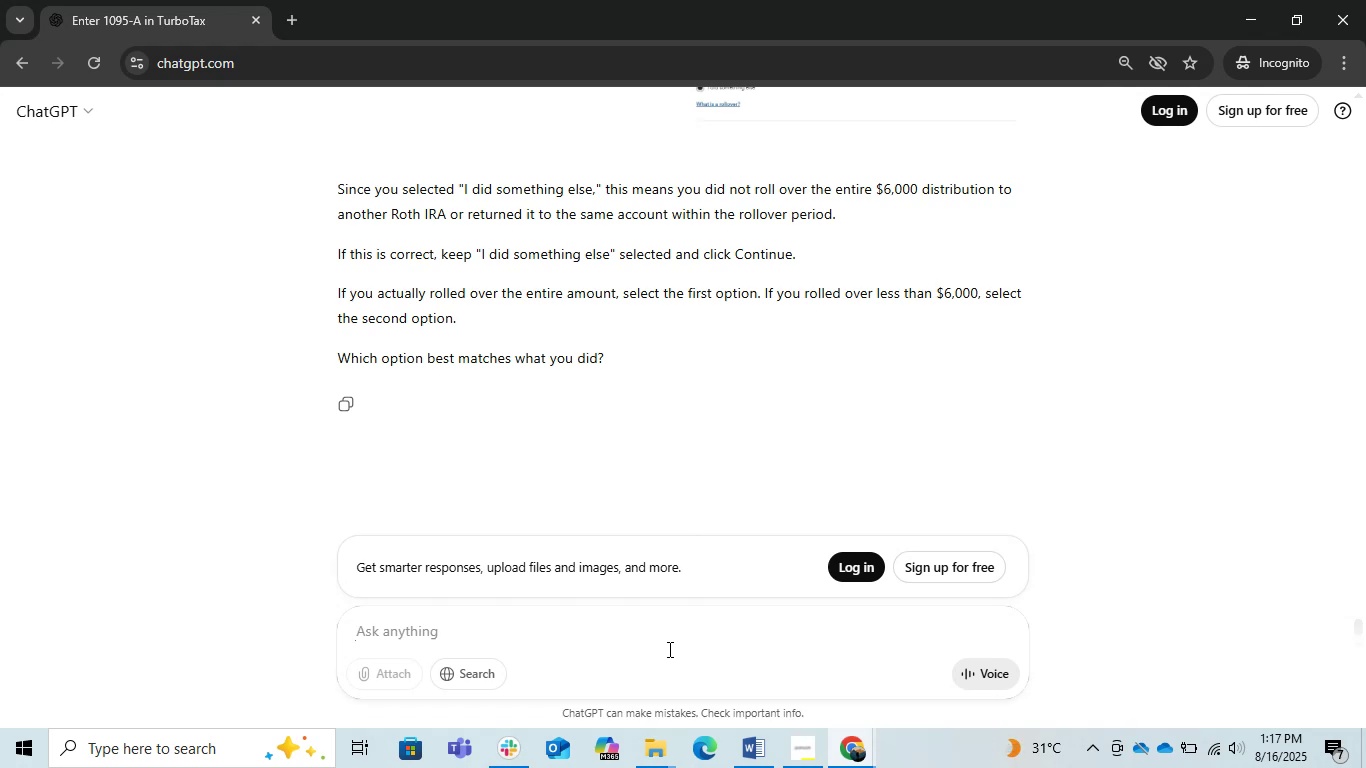 
wait(22.15)
 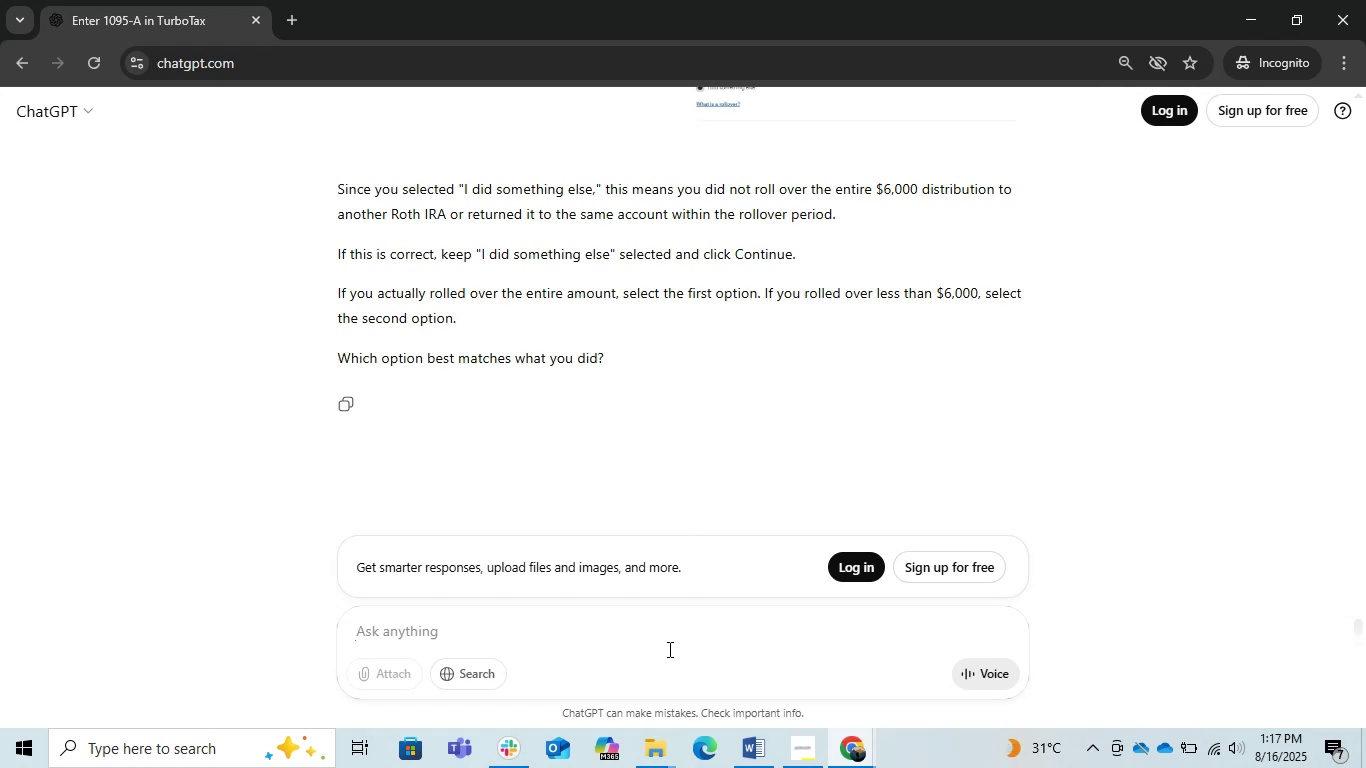 
left_click_drag(start_coordinate=[607, 355], to_coordinate=[341, 369])
 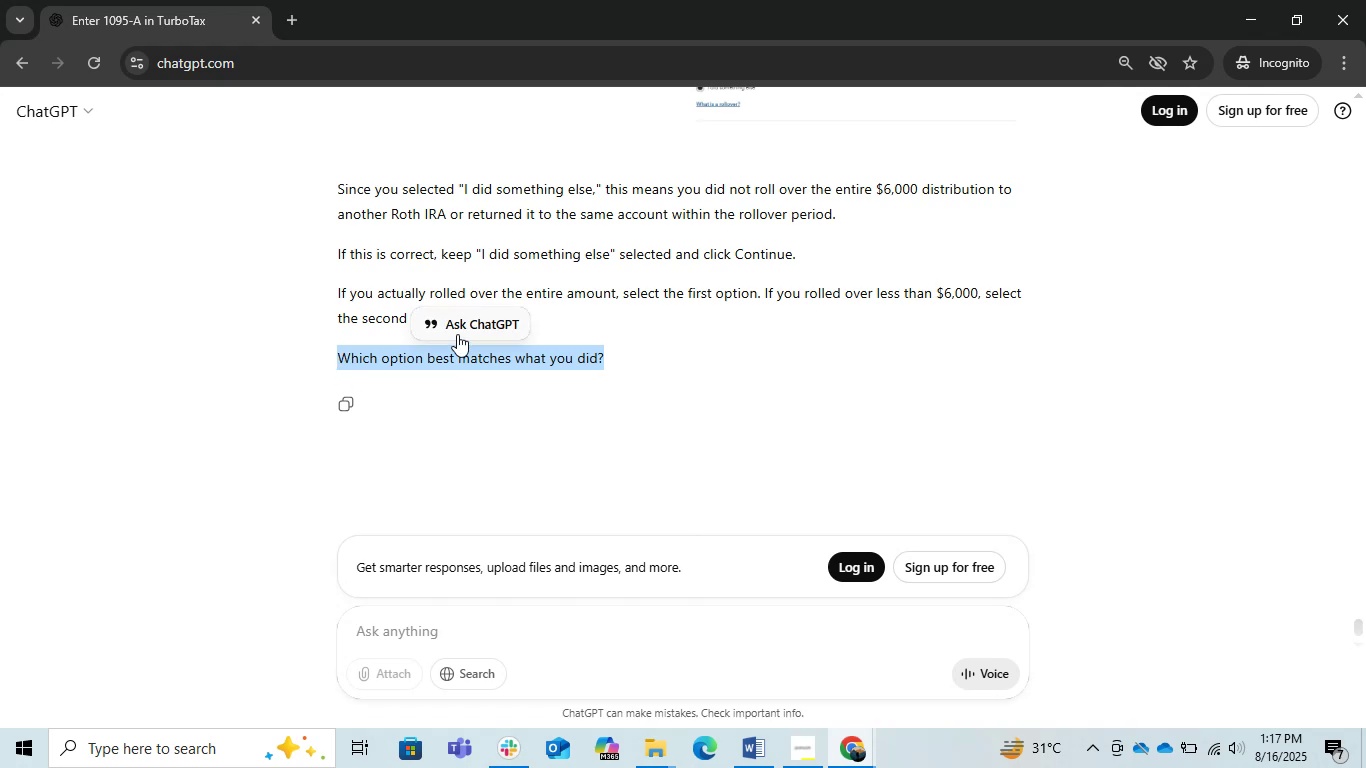 
left_click([457, 334])
 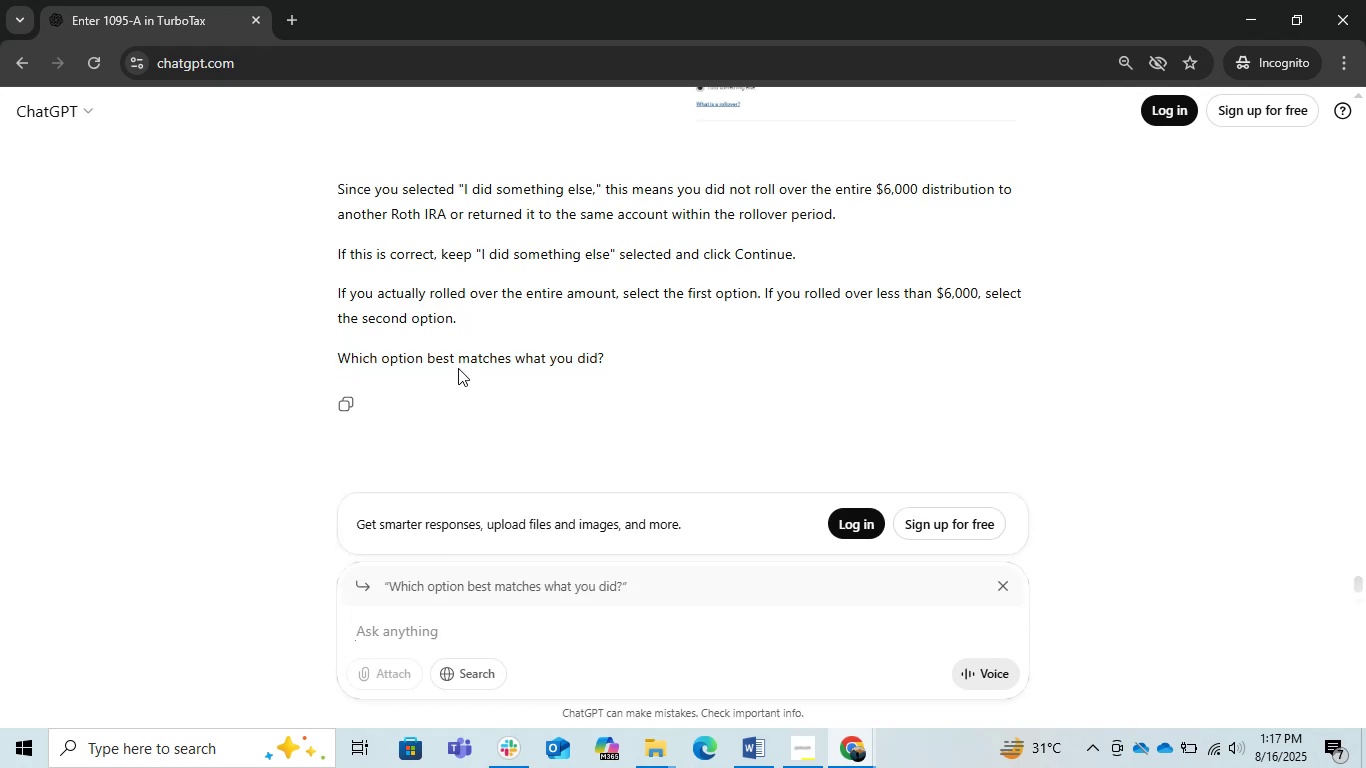 
type(please told me )
 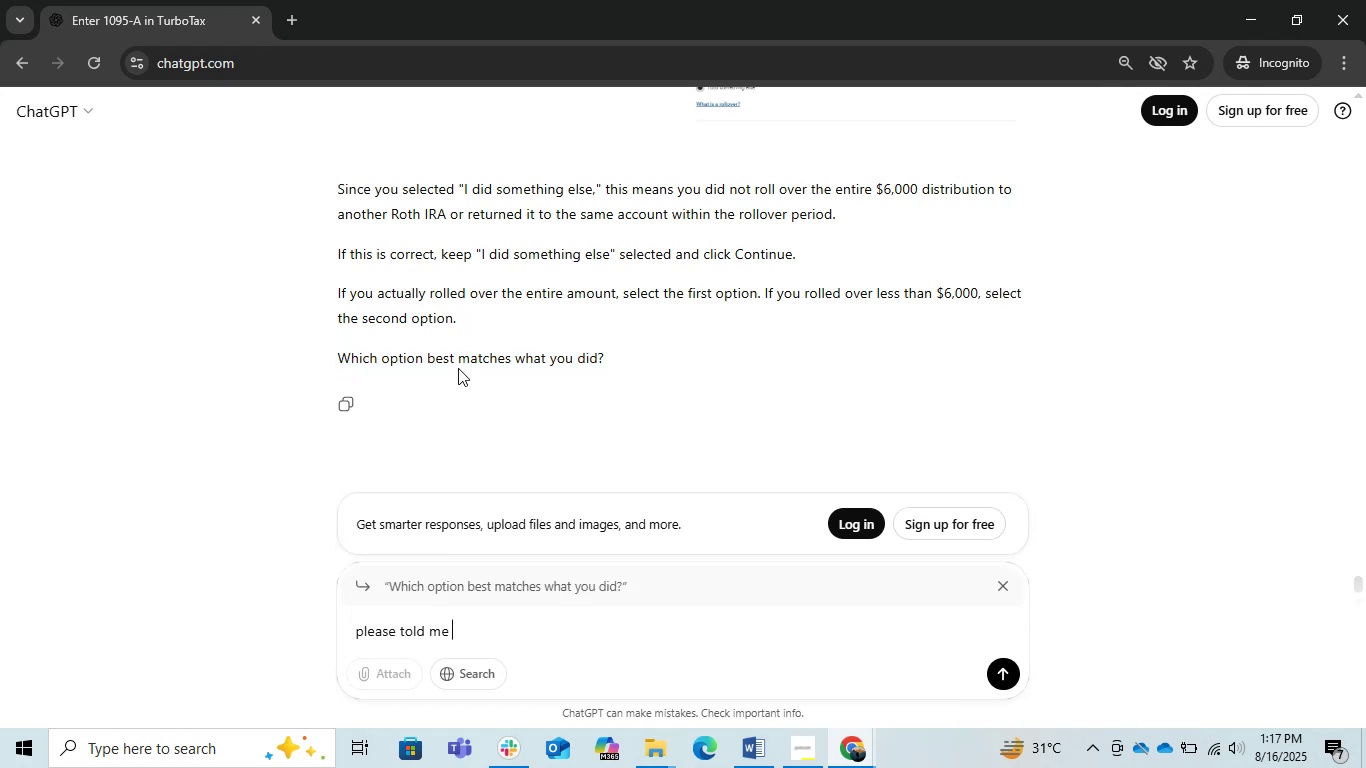 
key(Enter)
 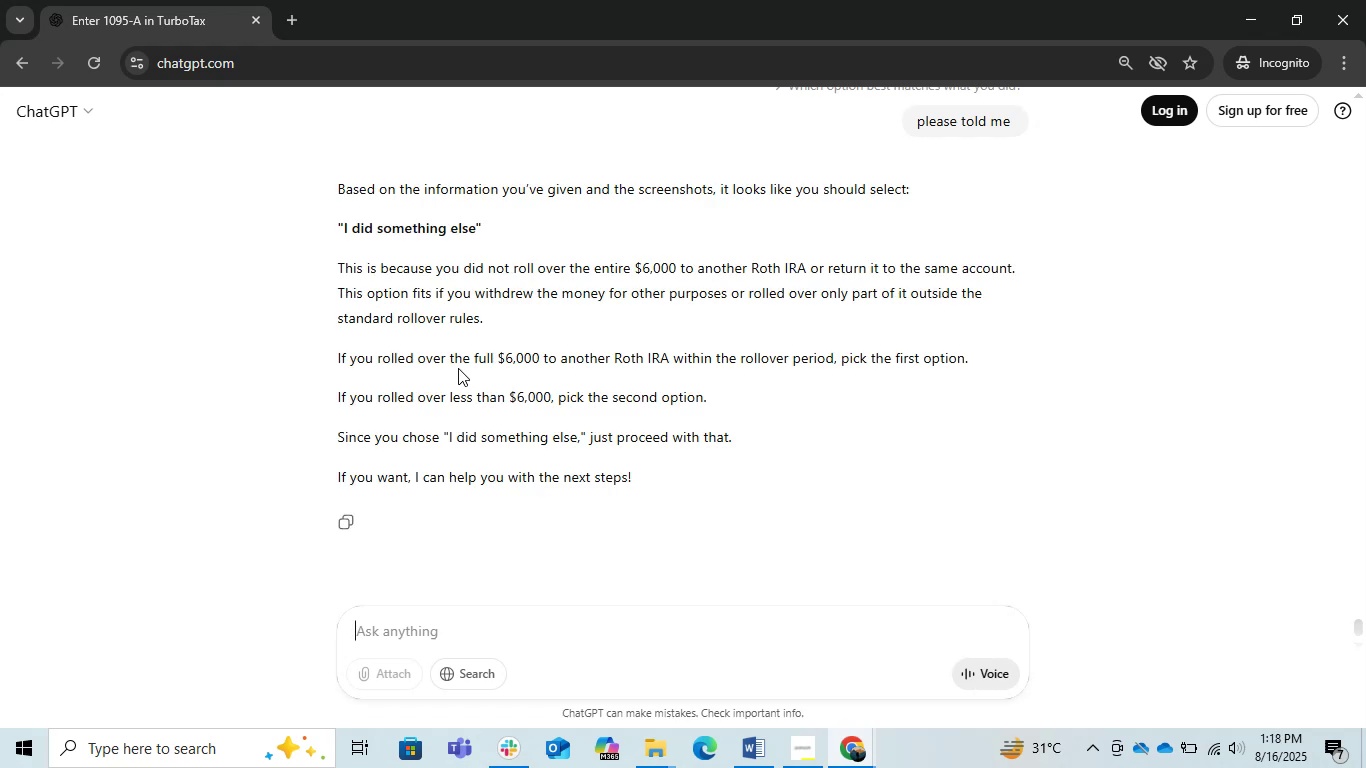 
wait(12.84)
 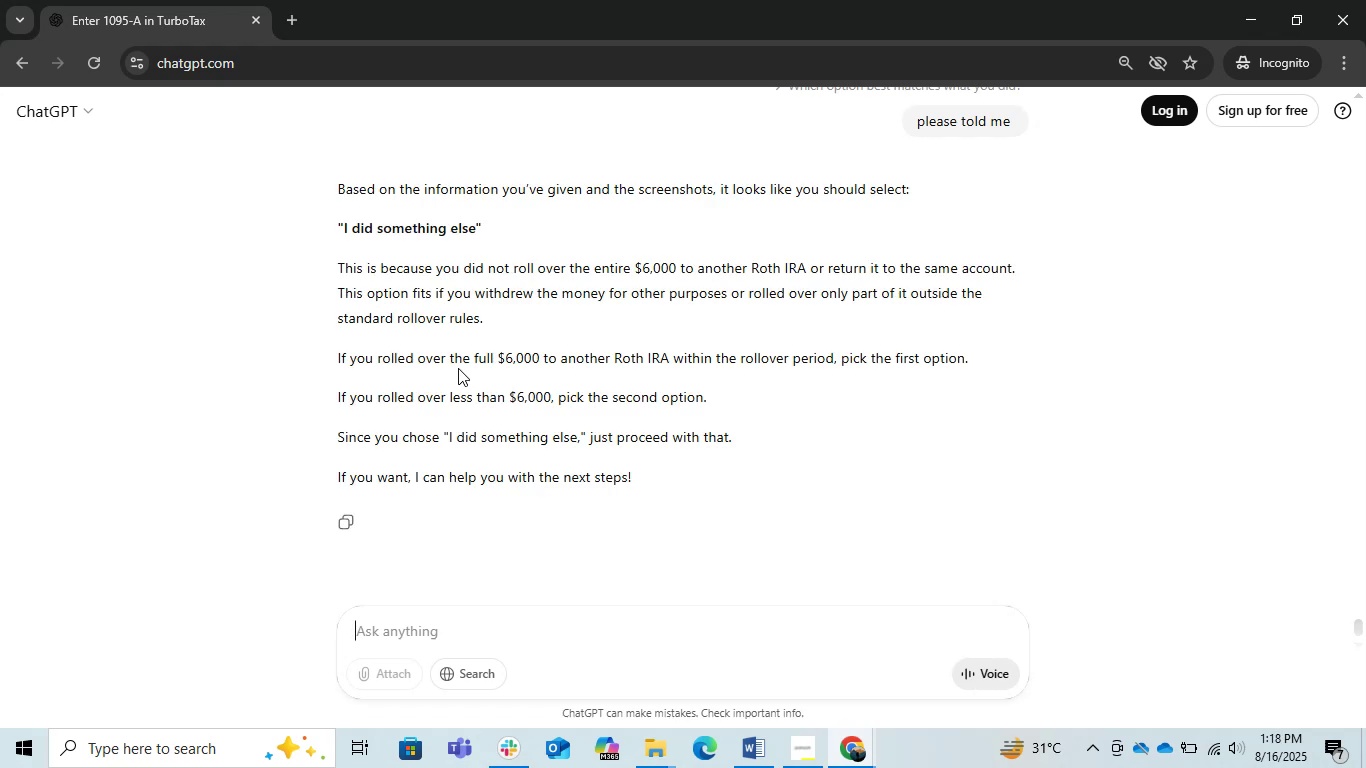 
left_click([1271, 19])
 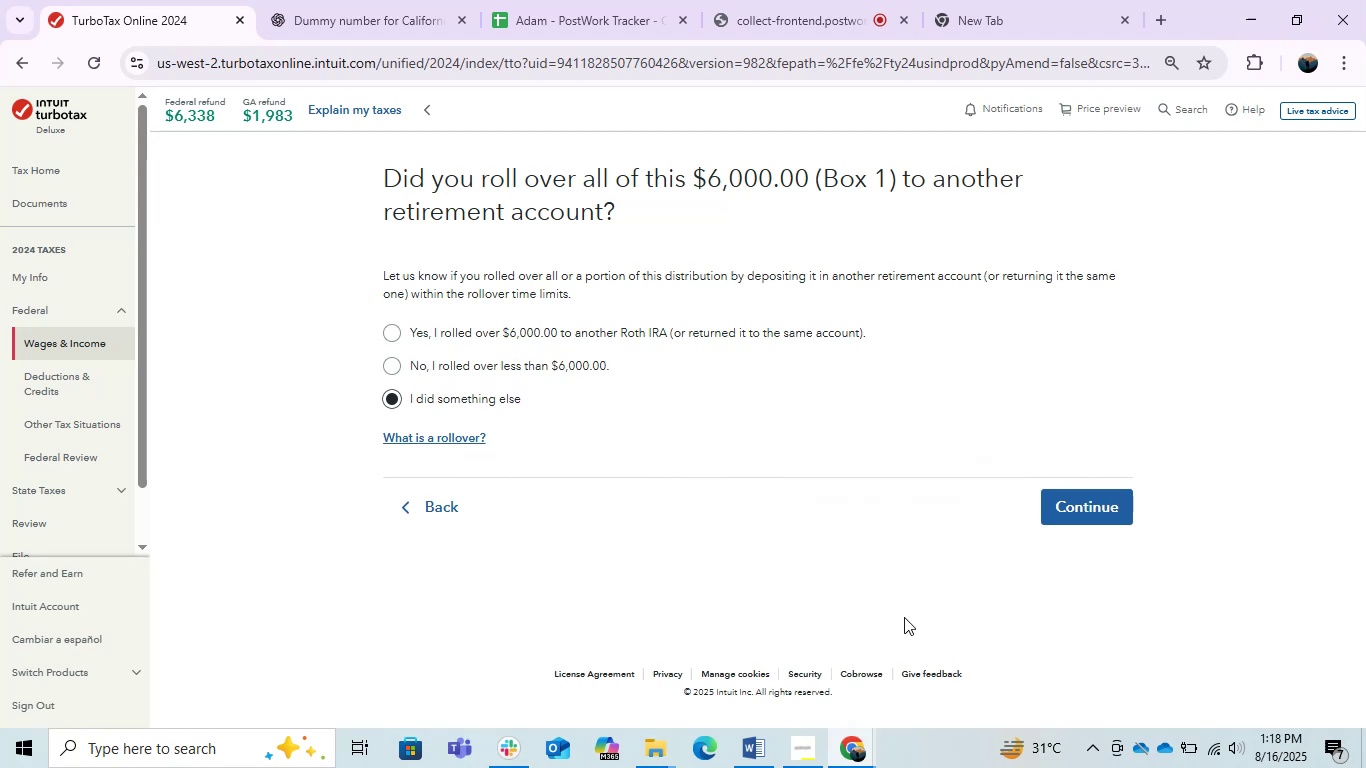 
left_click([862, 759])
 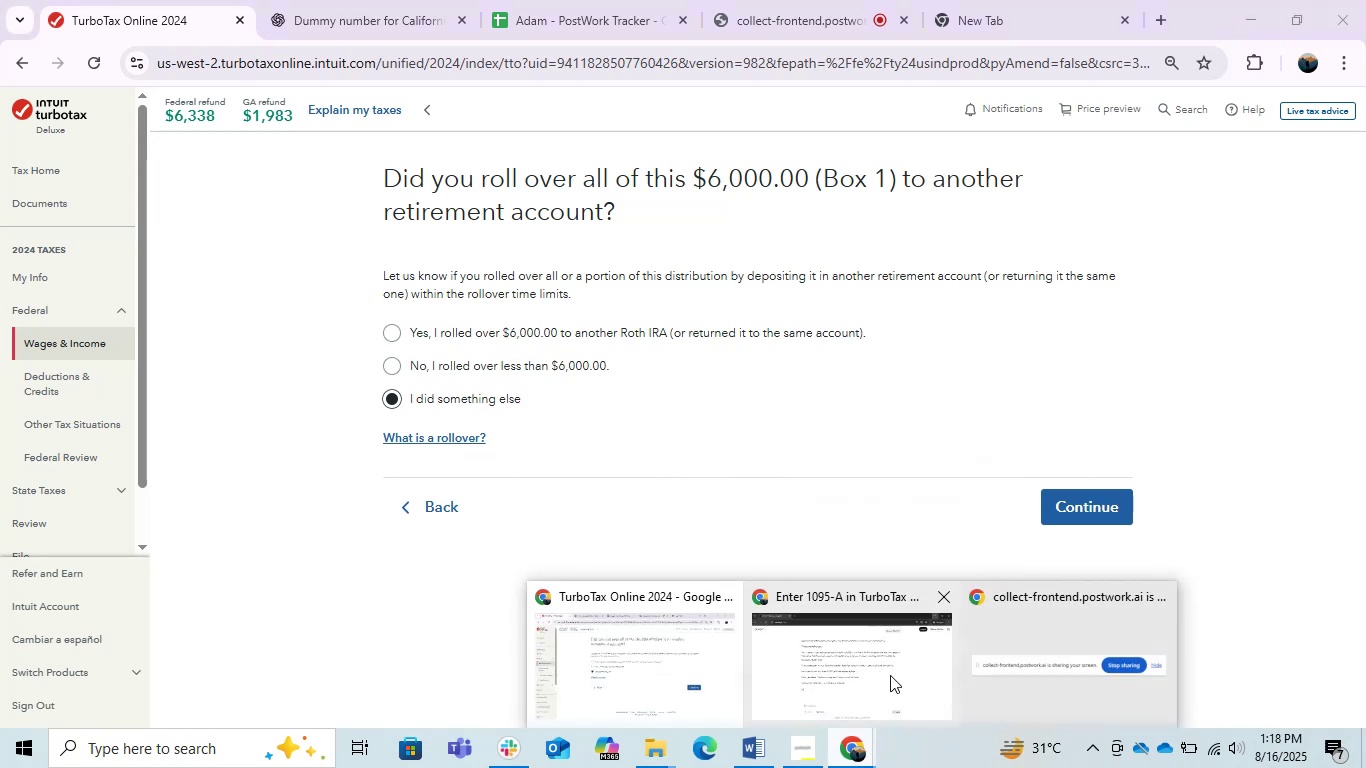 
left_click([890, 675])
 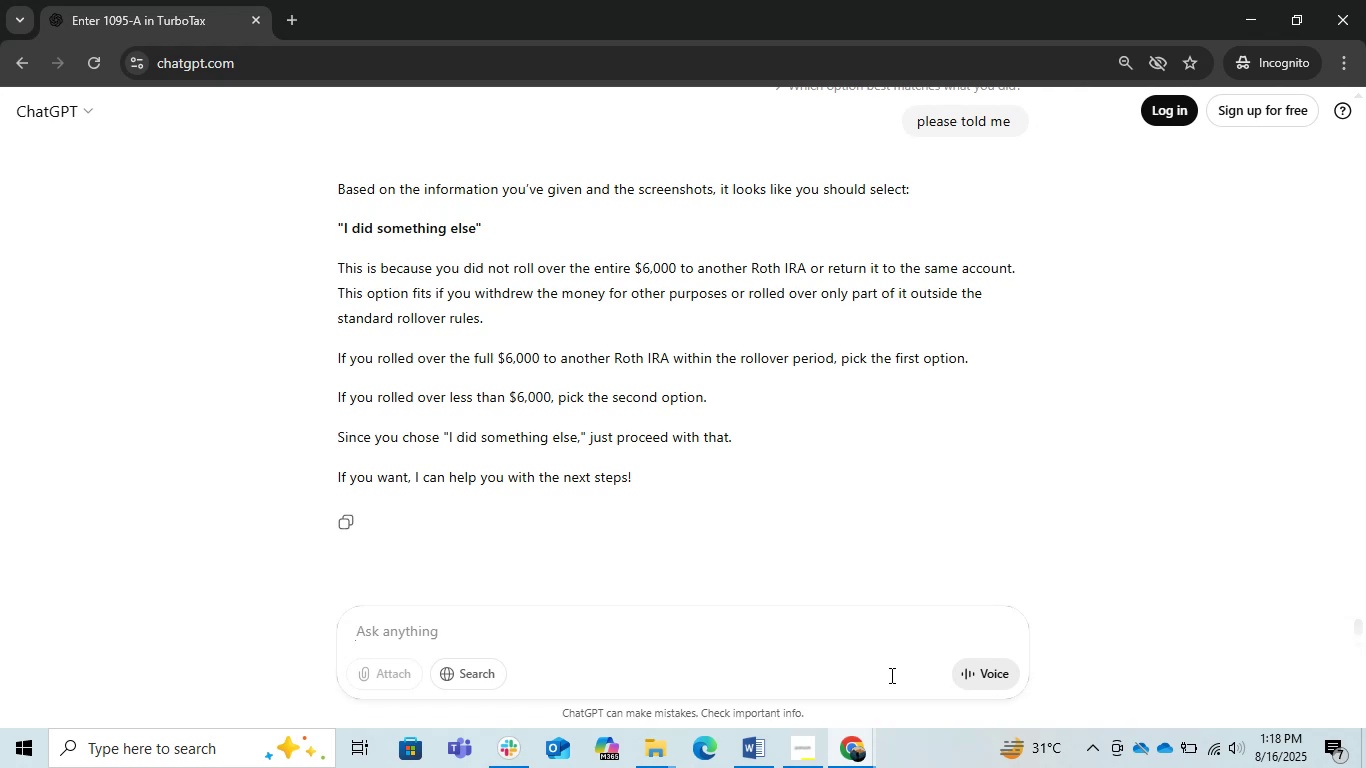 
wait(29.14)
 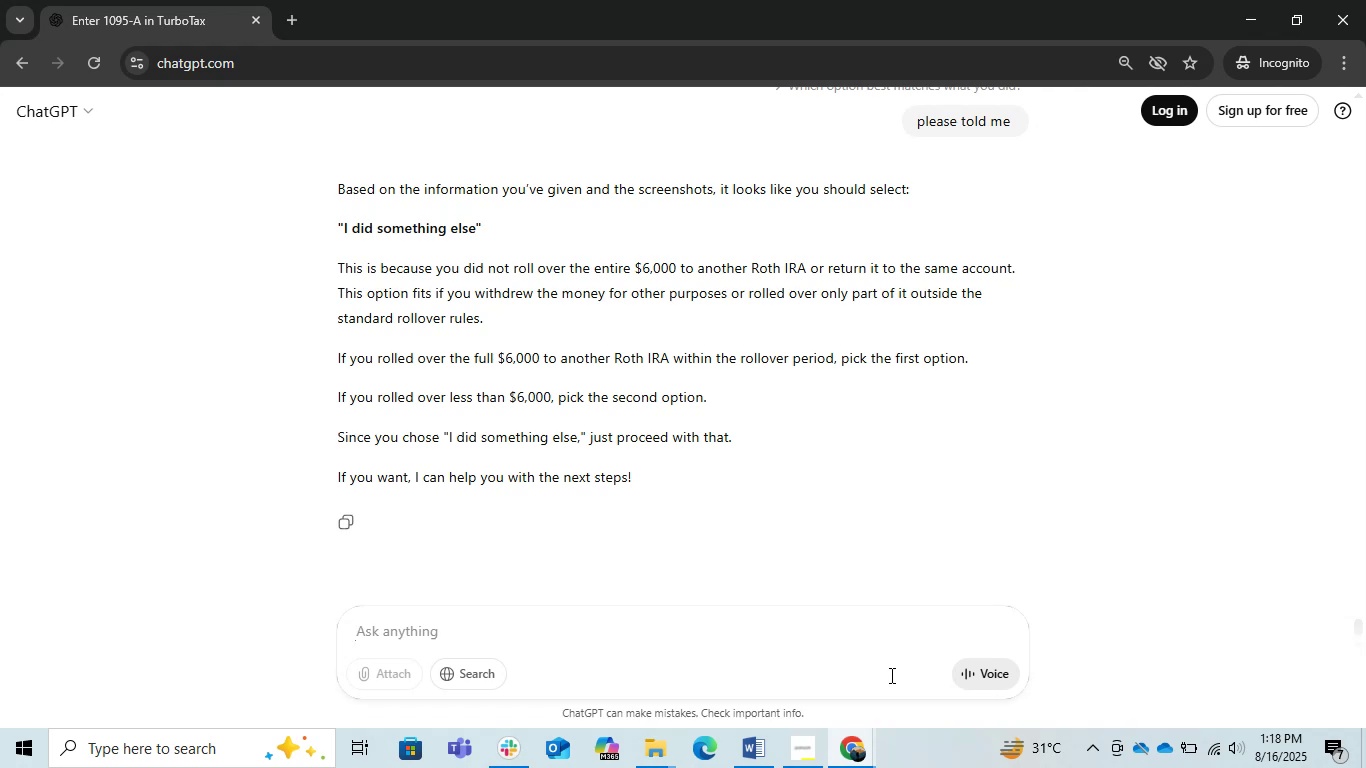 
type(whih is the best option for me just guid )
key(Backspace)
type(e me)
 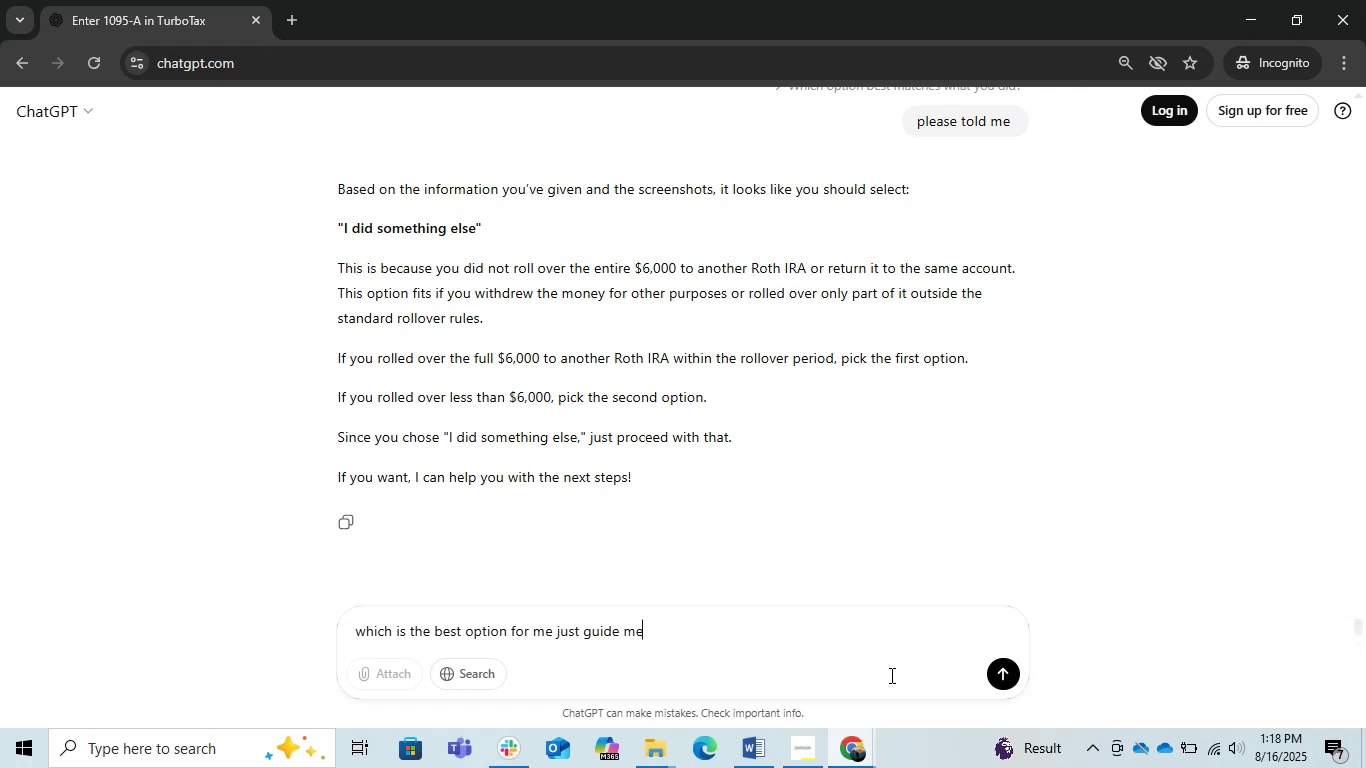 
hold_key(key=C, duration=0.33)
 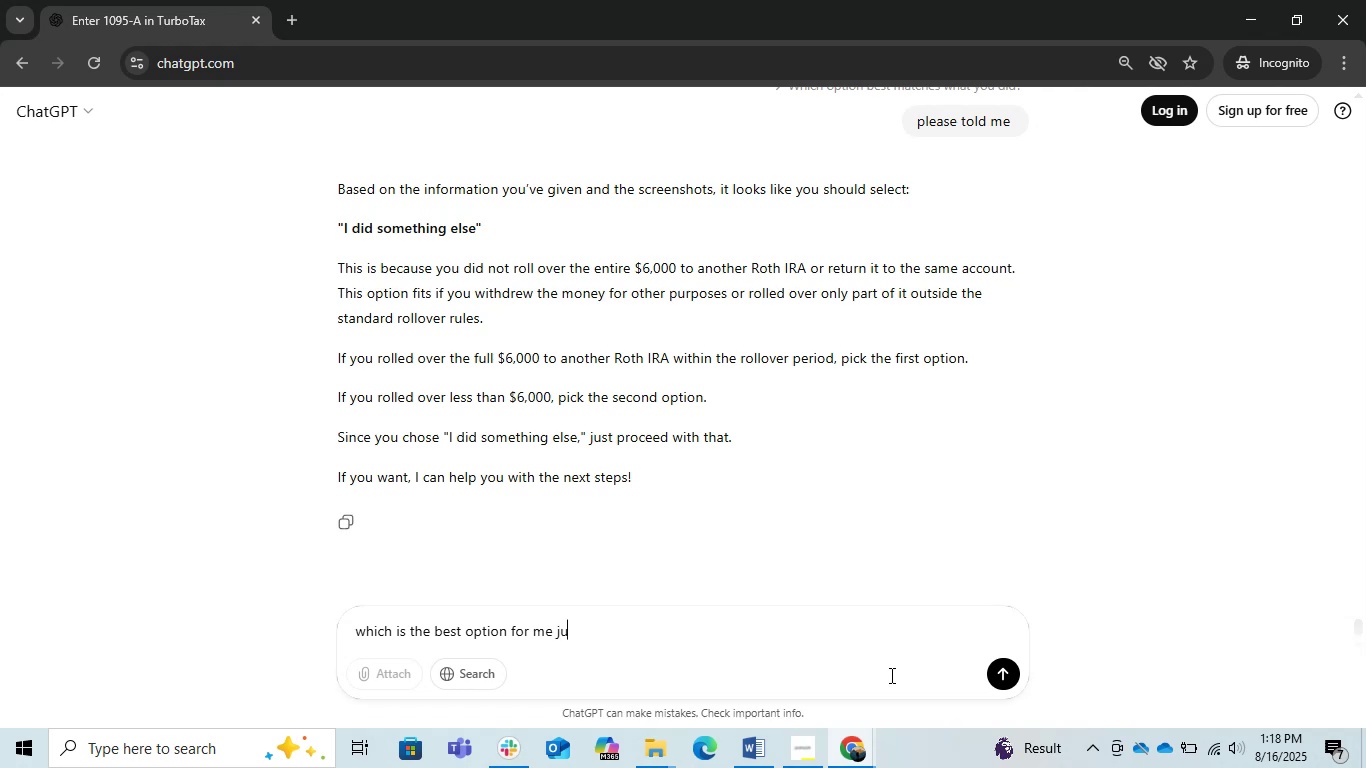 
key(Enter)
 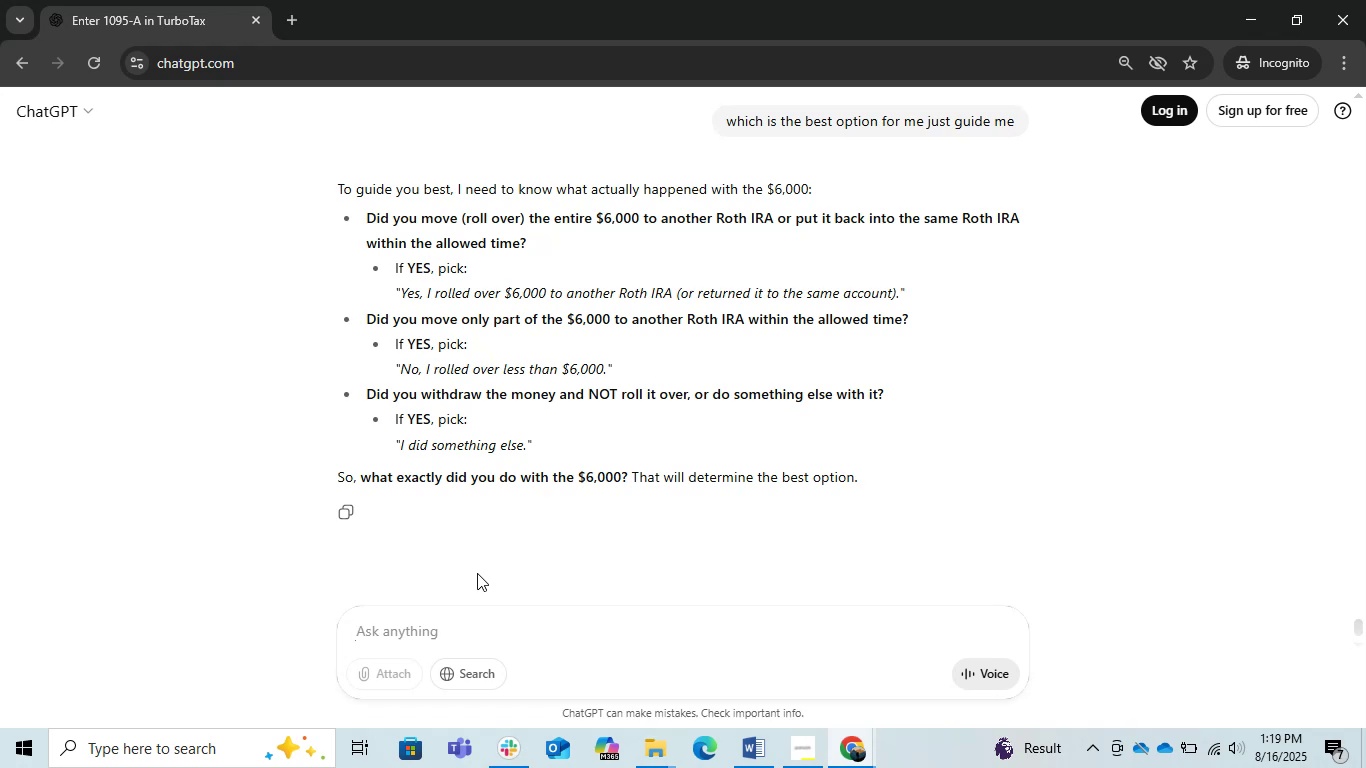 
wait(35.48)
 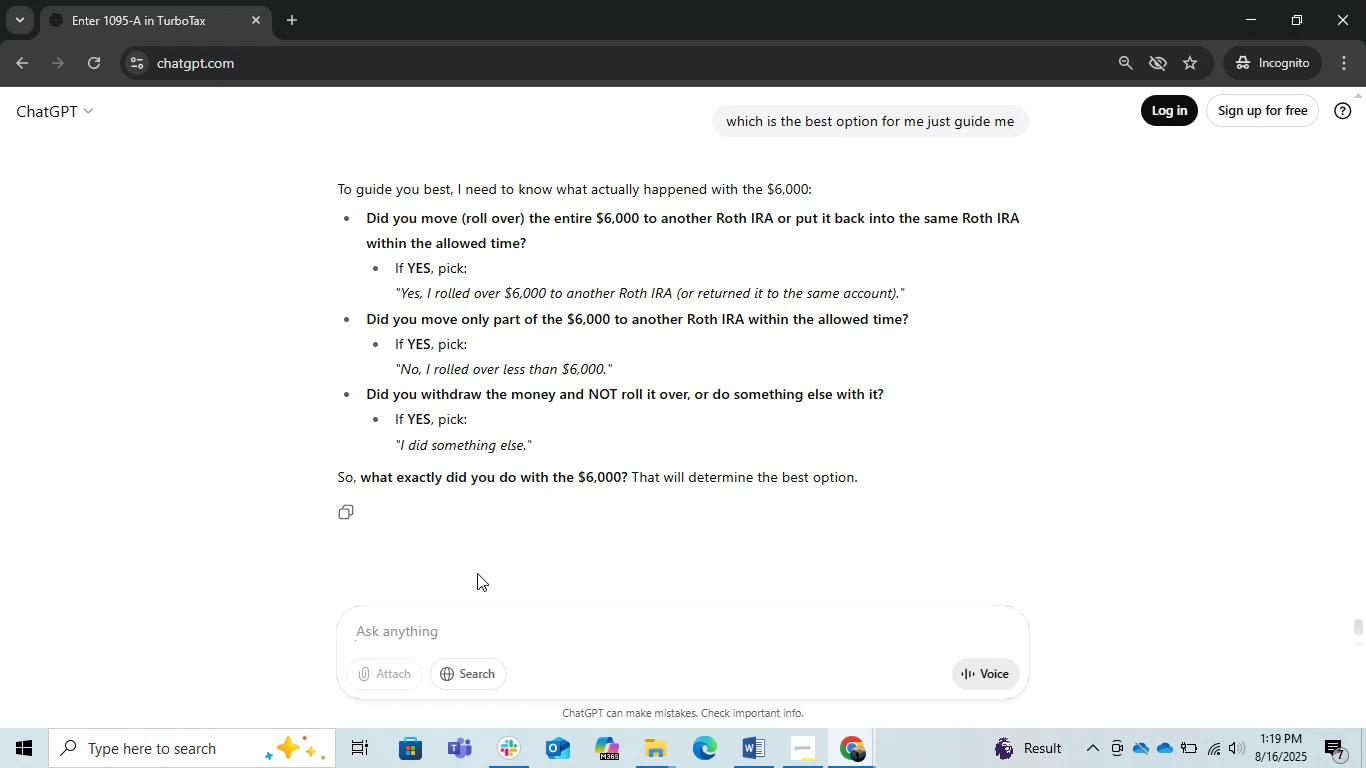 
left_click_drag(start_coordinate=[1236, 11], to_coordinate=[1248, 4])
 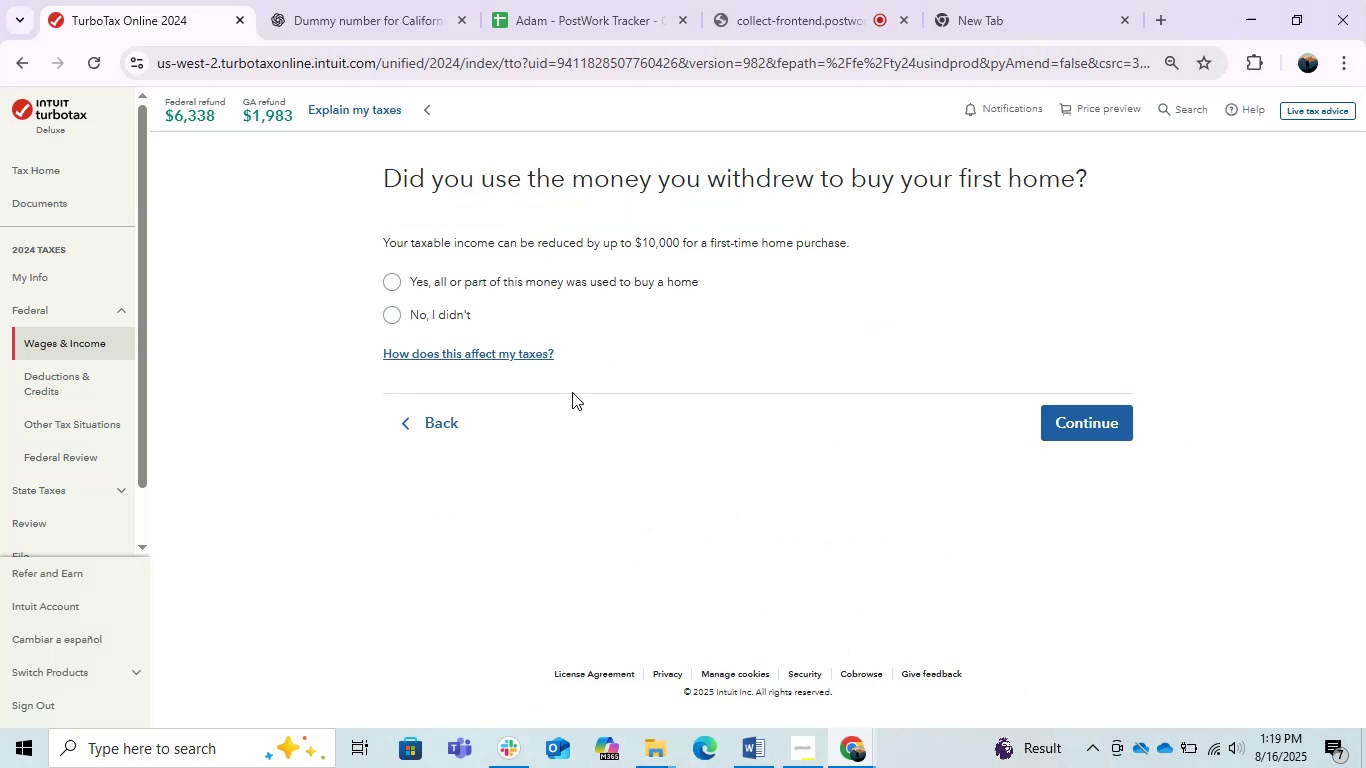 
wait(7.02)
 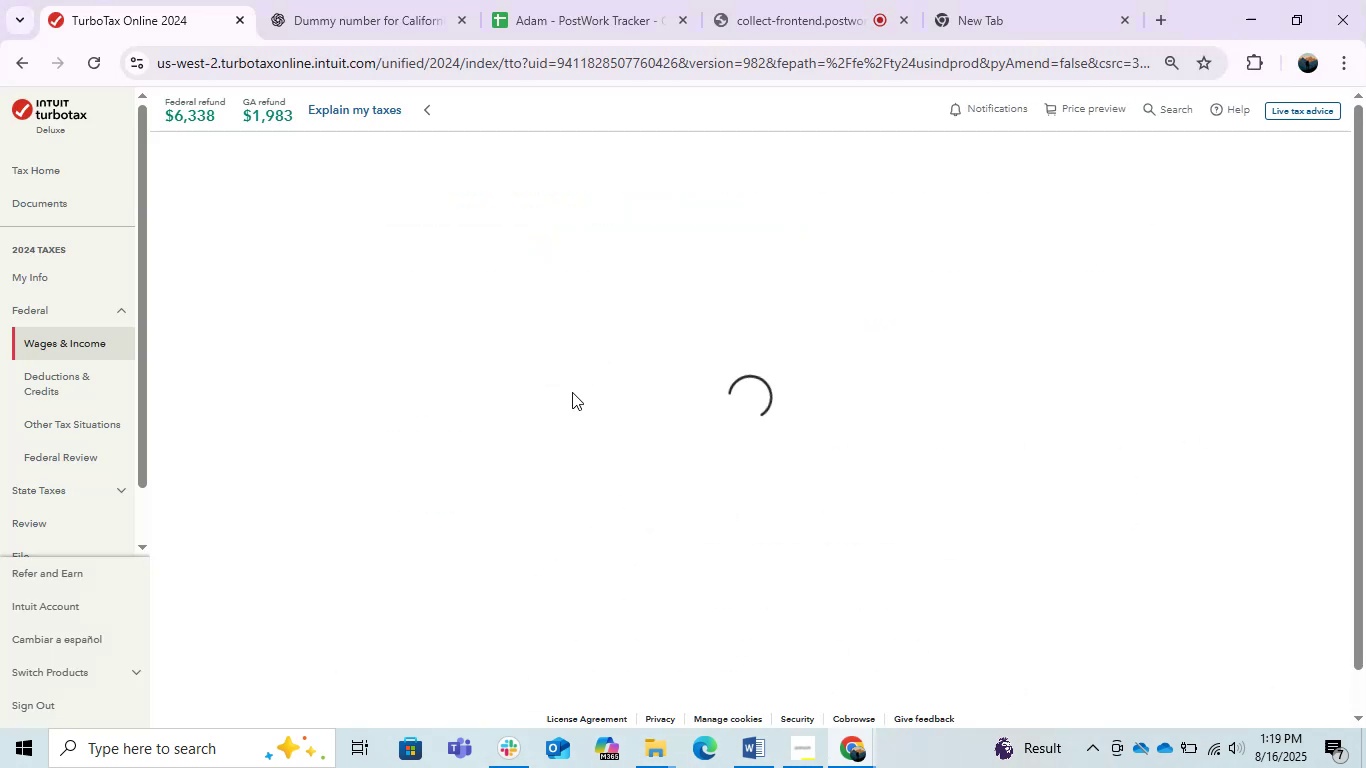 
left_click([405, 325])
 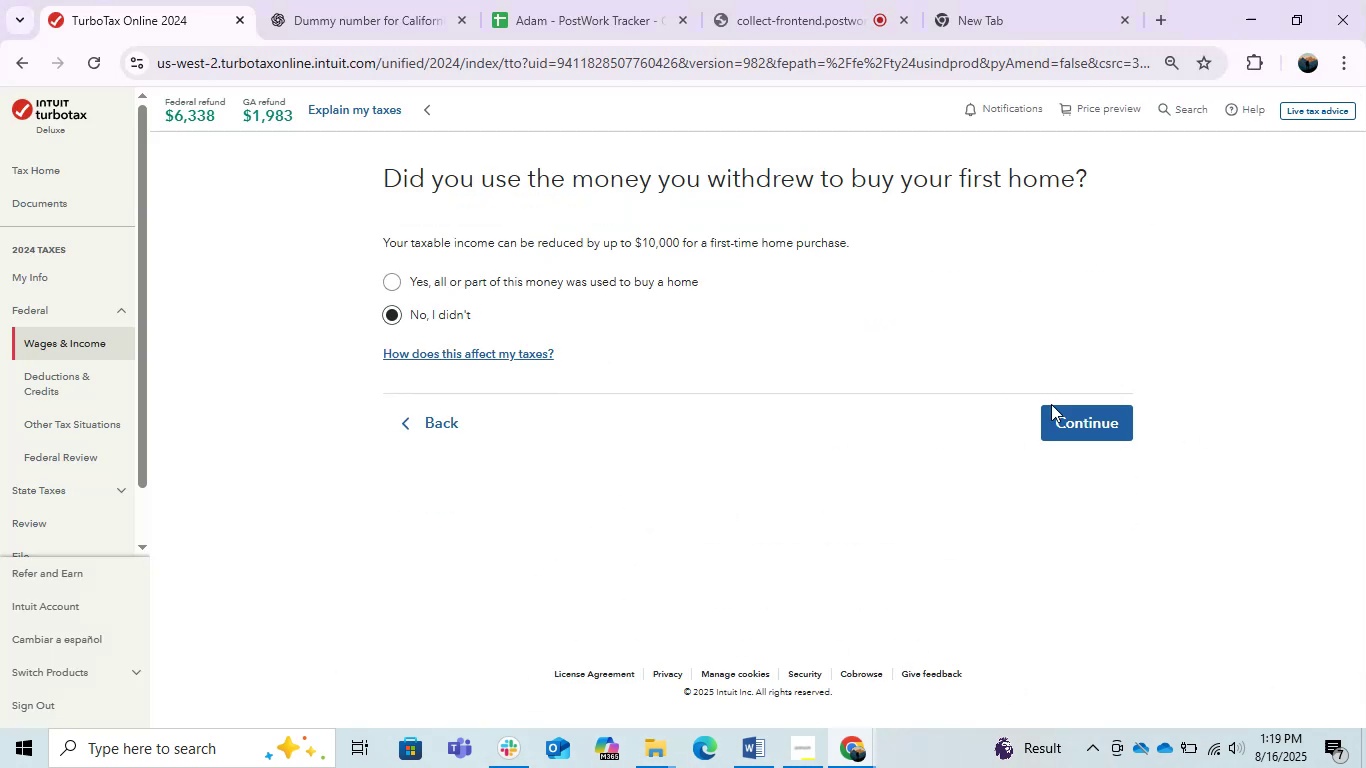 
left_click([1073, 414])
 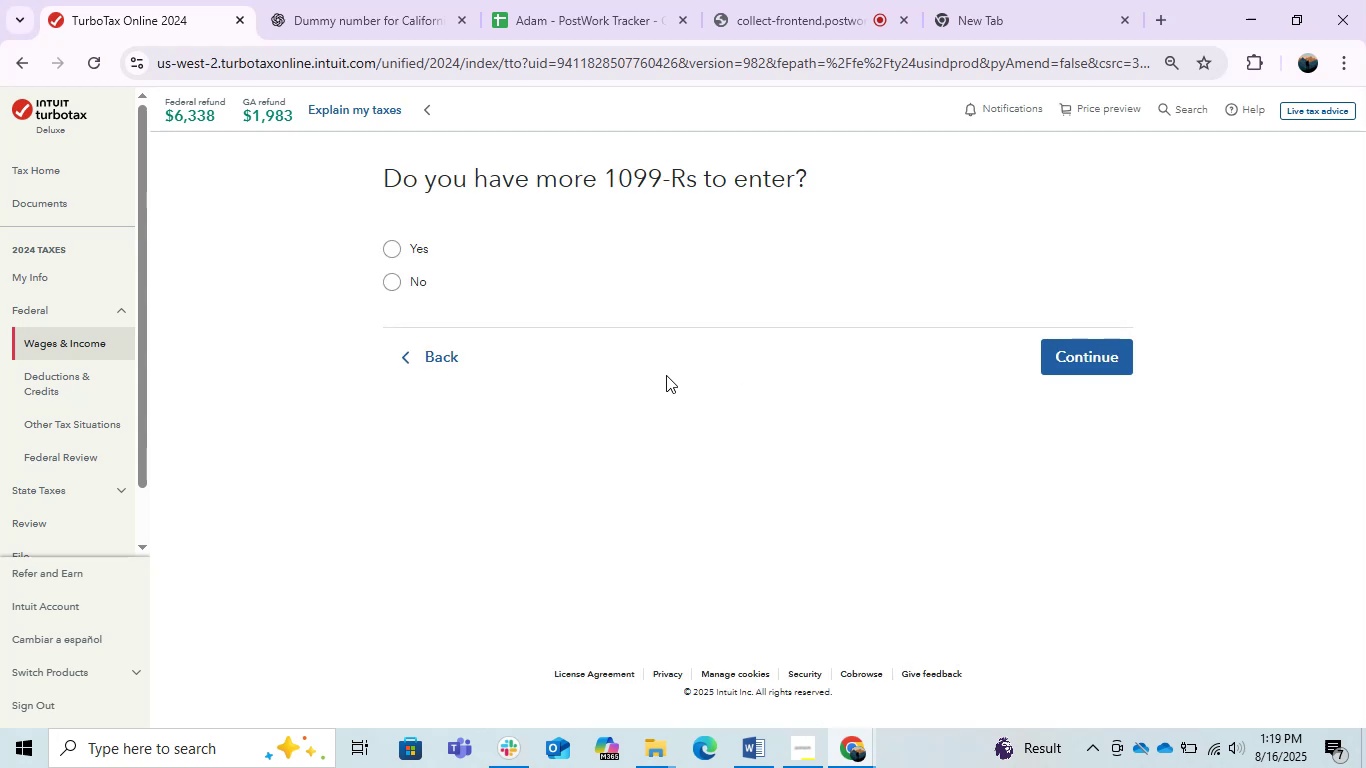 
wait(5.05)
 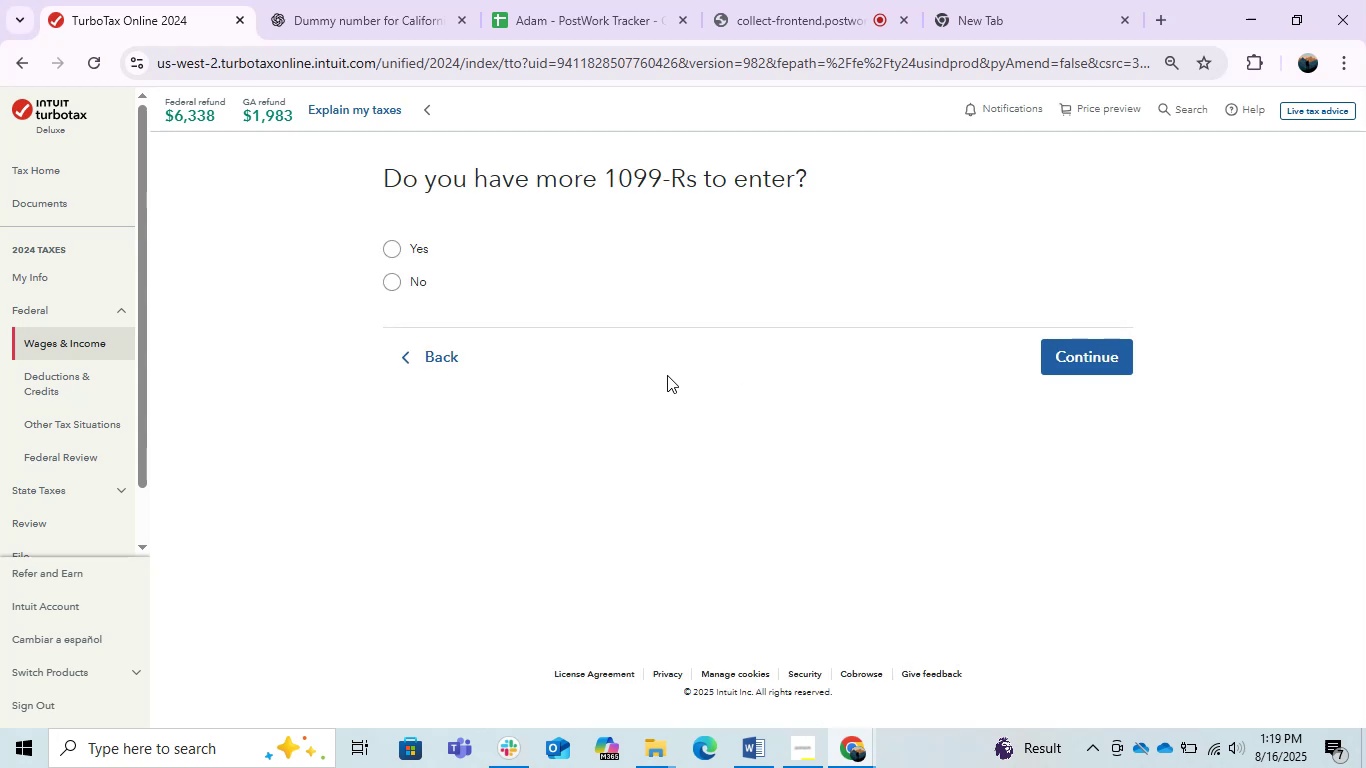 
left_click([384, 288])
 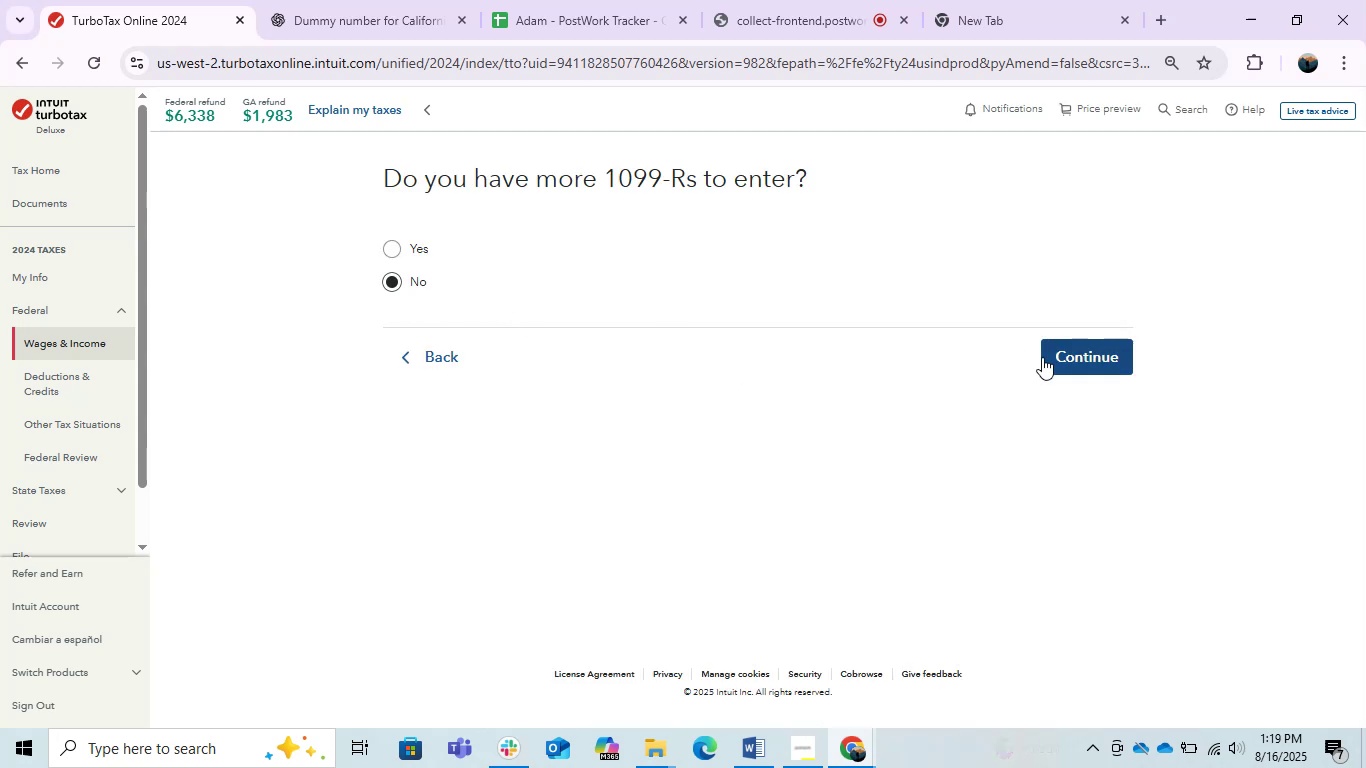 
left_click_drag(start_coordinate=[1064, 351], to_coordinate=[1072, 346])
 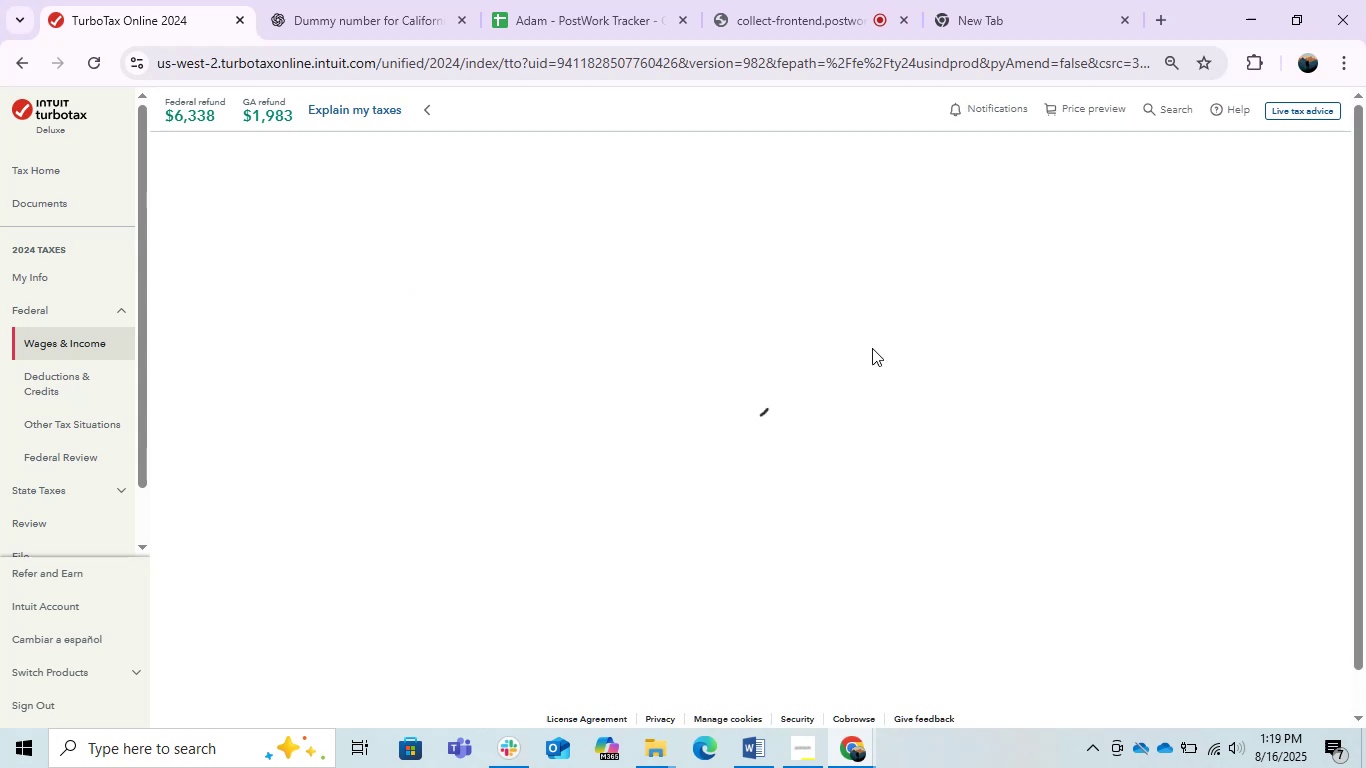 
mouse_move([591, 402])
 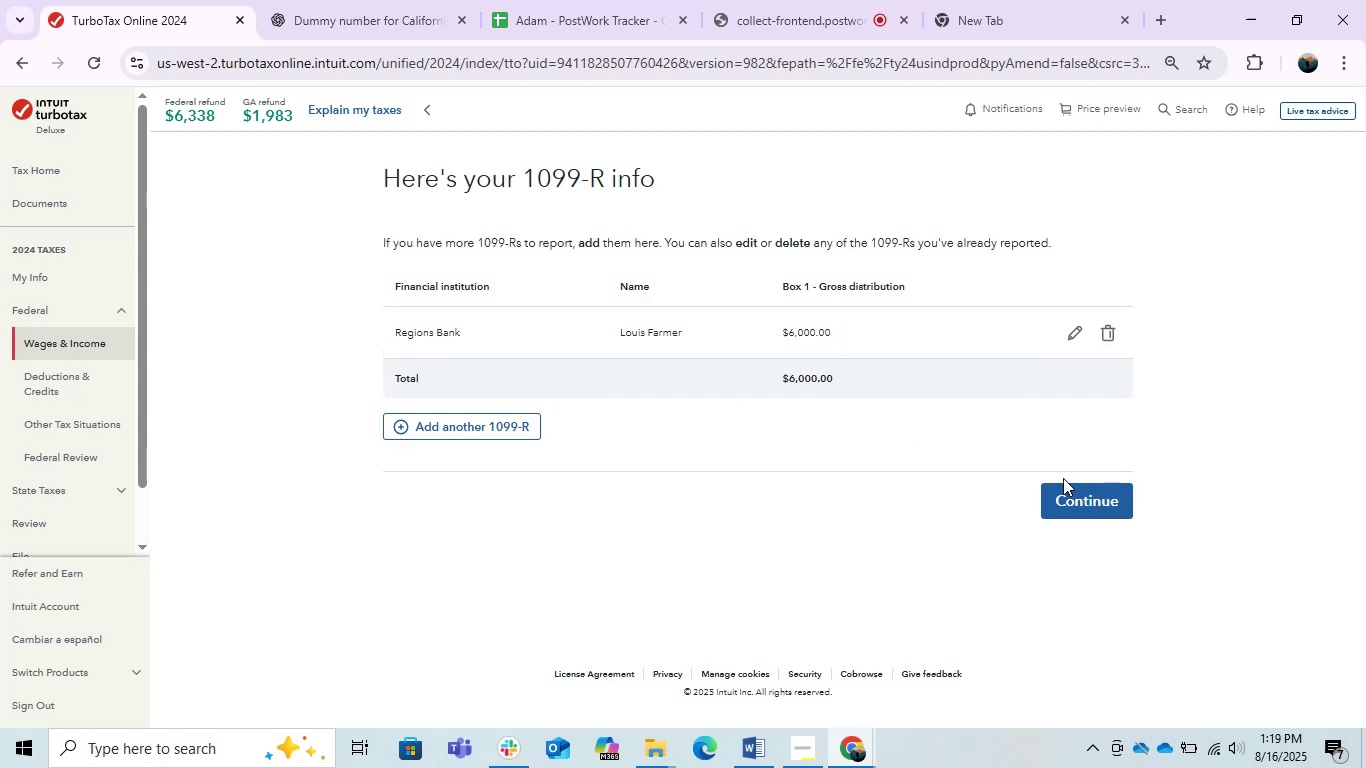 
left_click([1075, 489])
 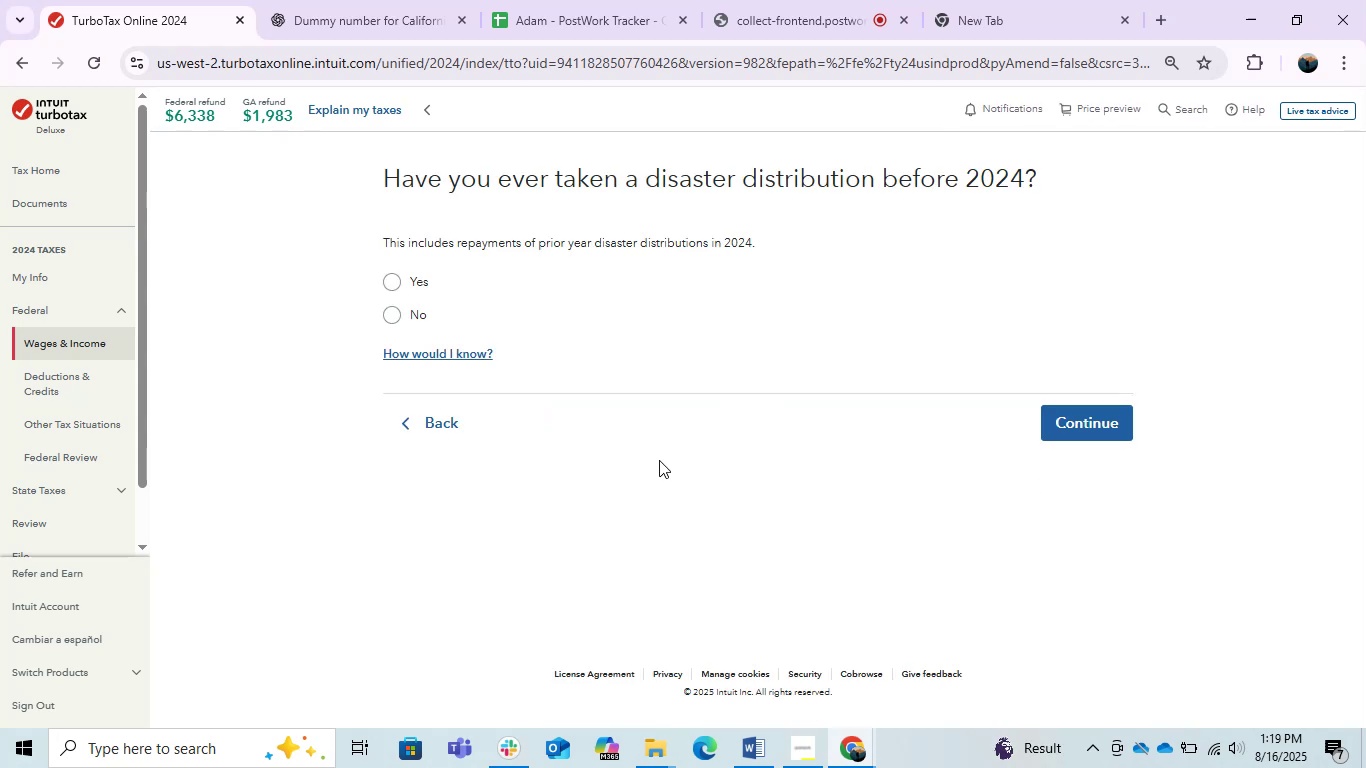 
wait(5.68)
 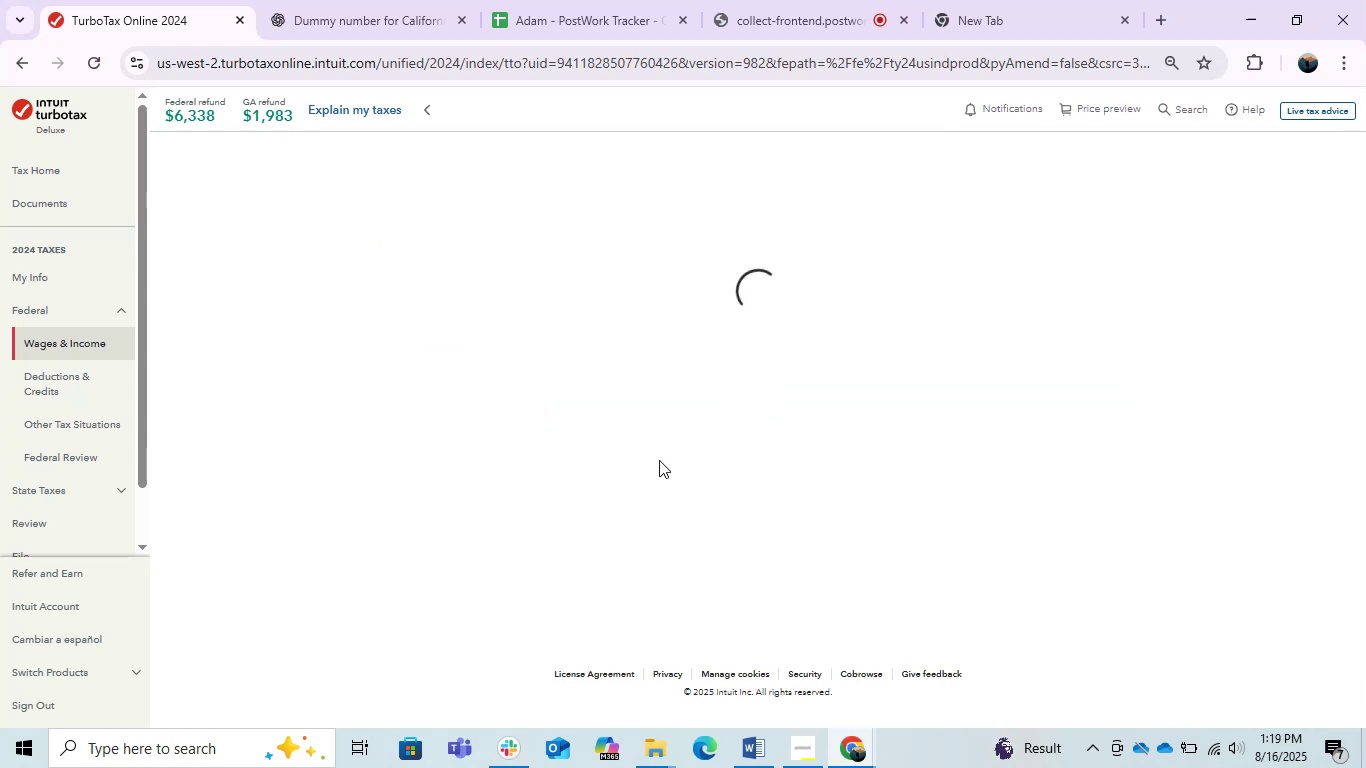 
left_click([385, 319])
 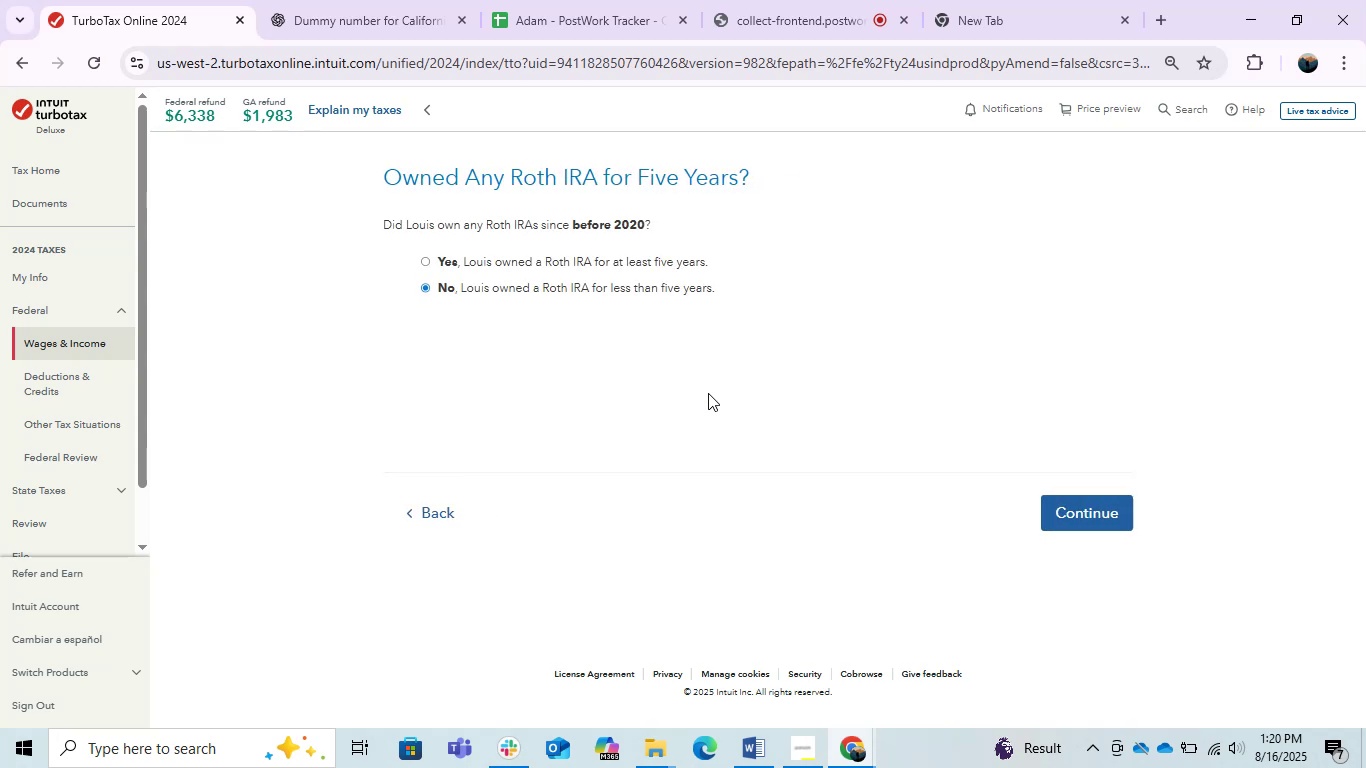 
wait(14.5)
 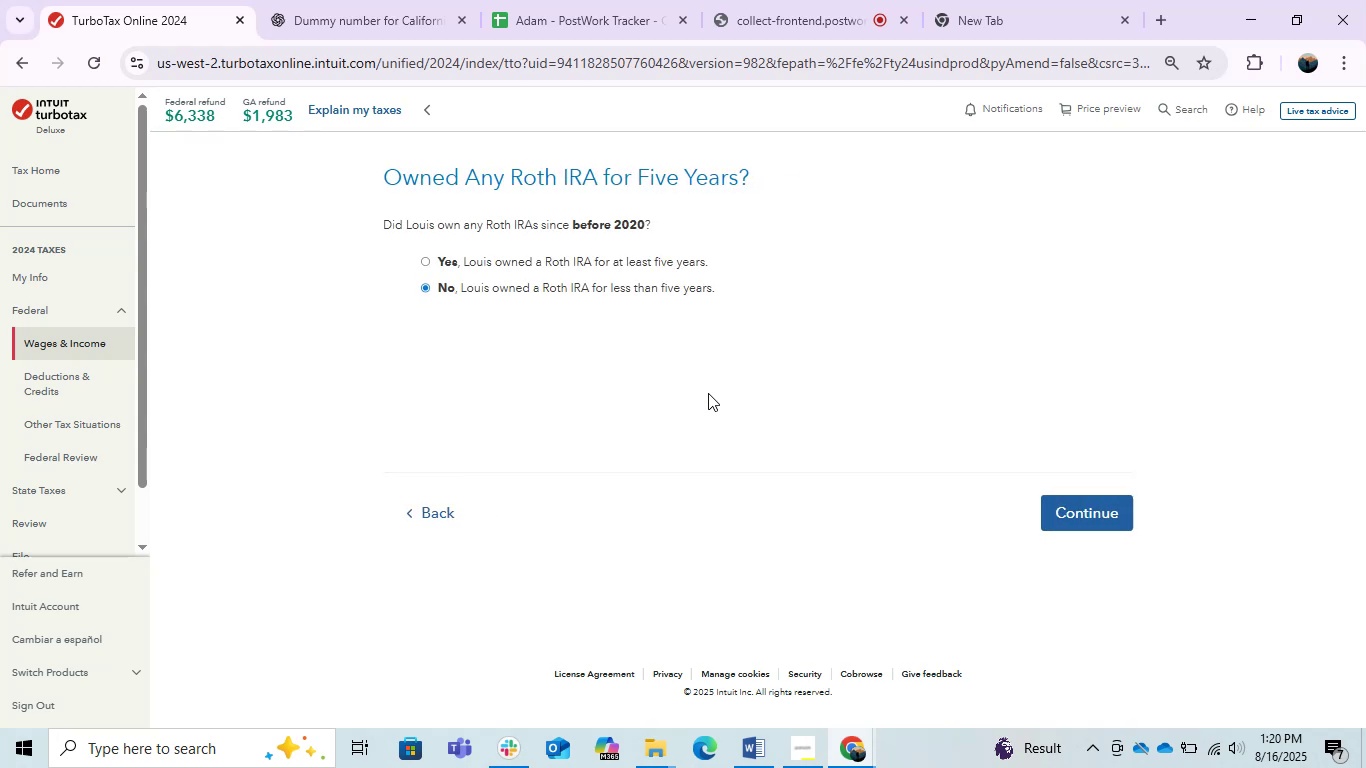 
left_click([1060, 514])
 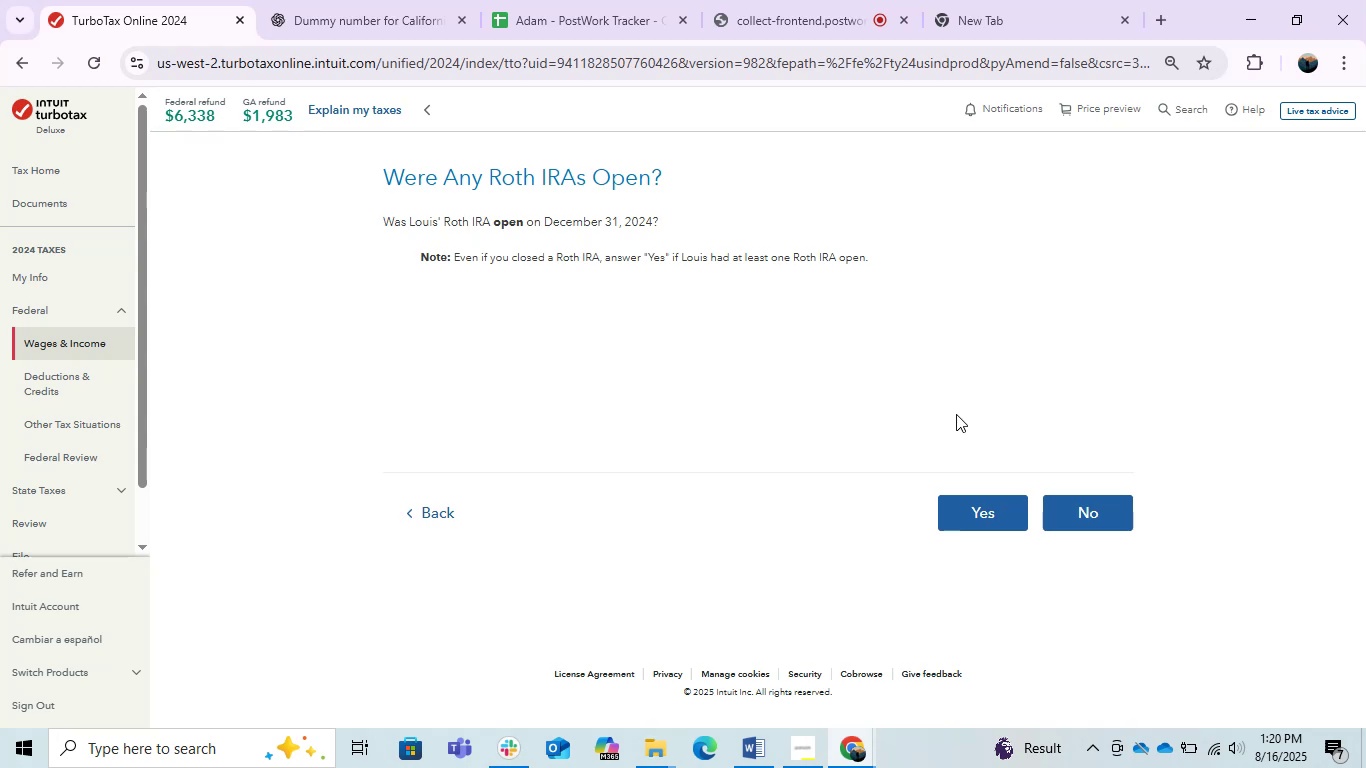 
wait(26.54)
 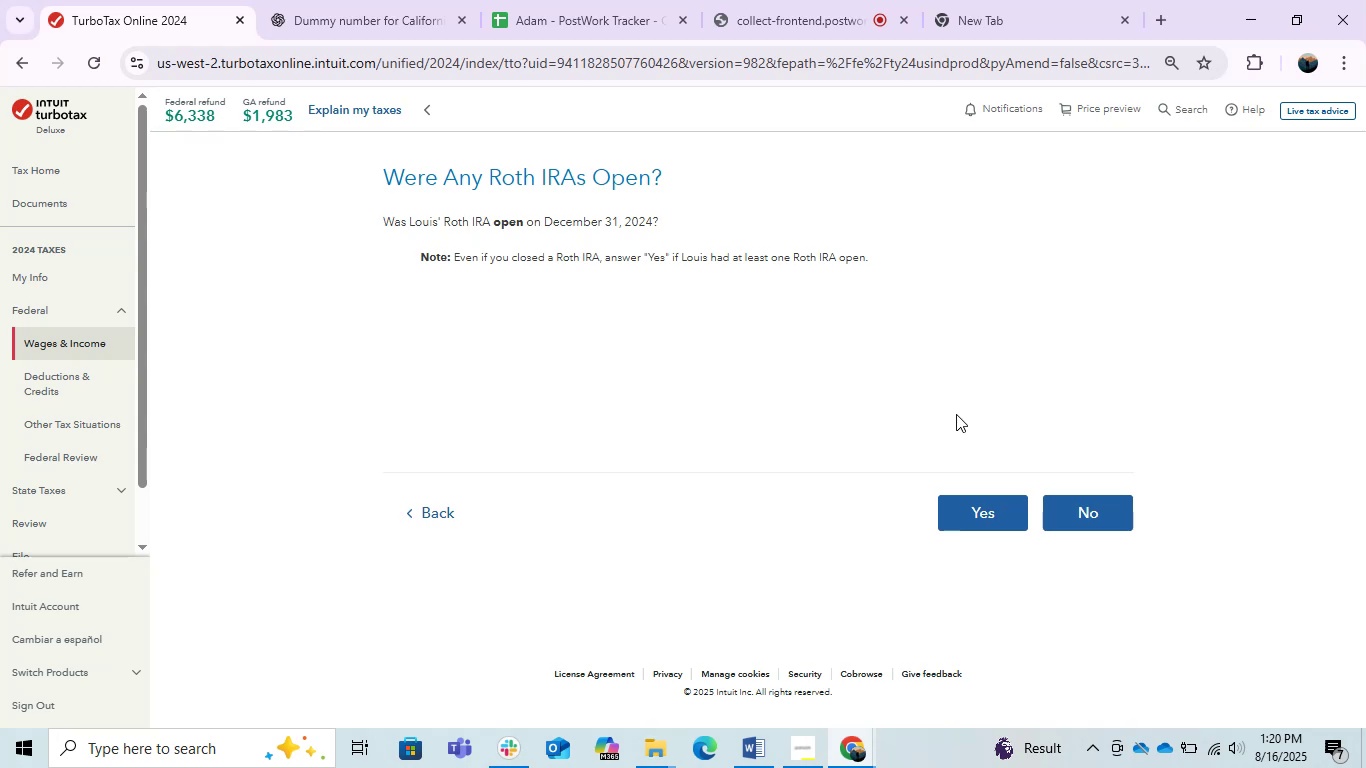 
key(PrintScreen)
 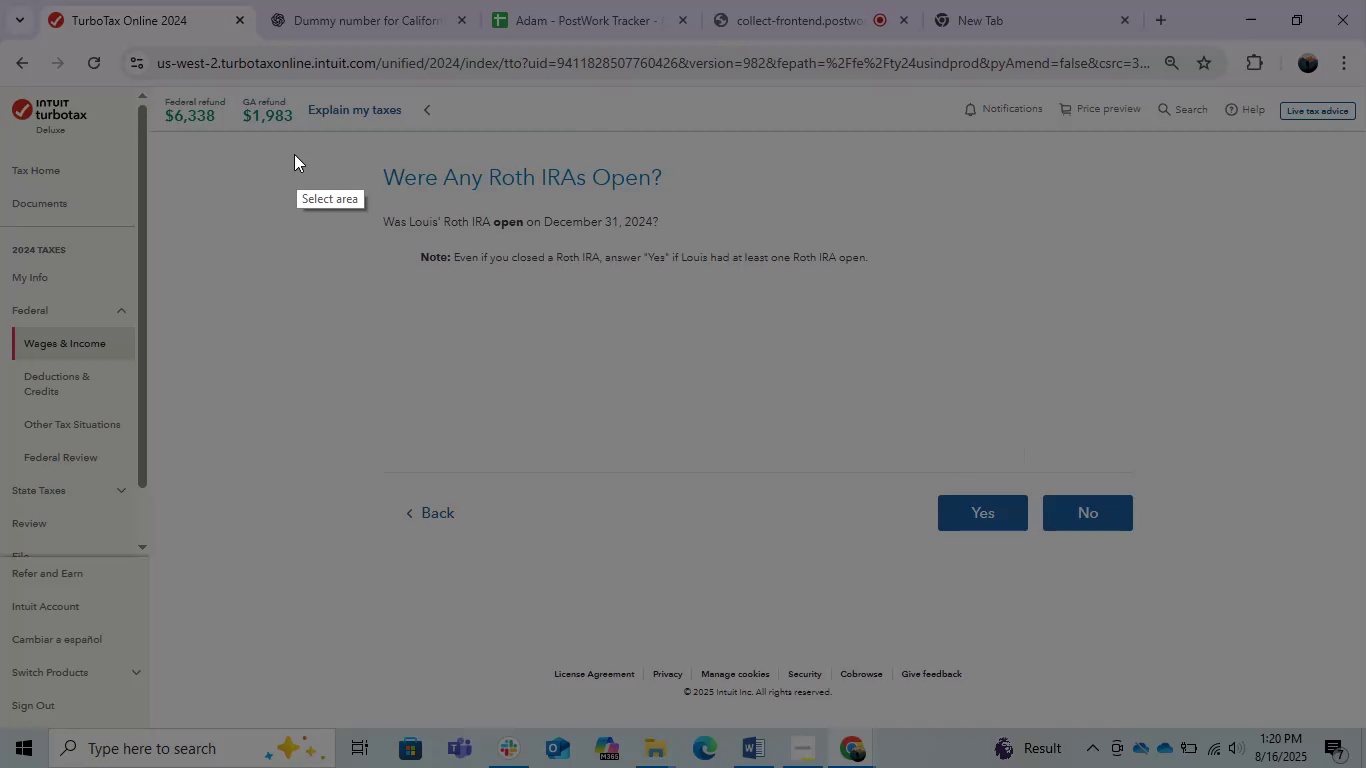 
left_click_drag(start_coordinate=[321, 148], to_coordinate=[1325, 546])
 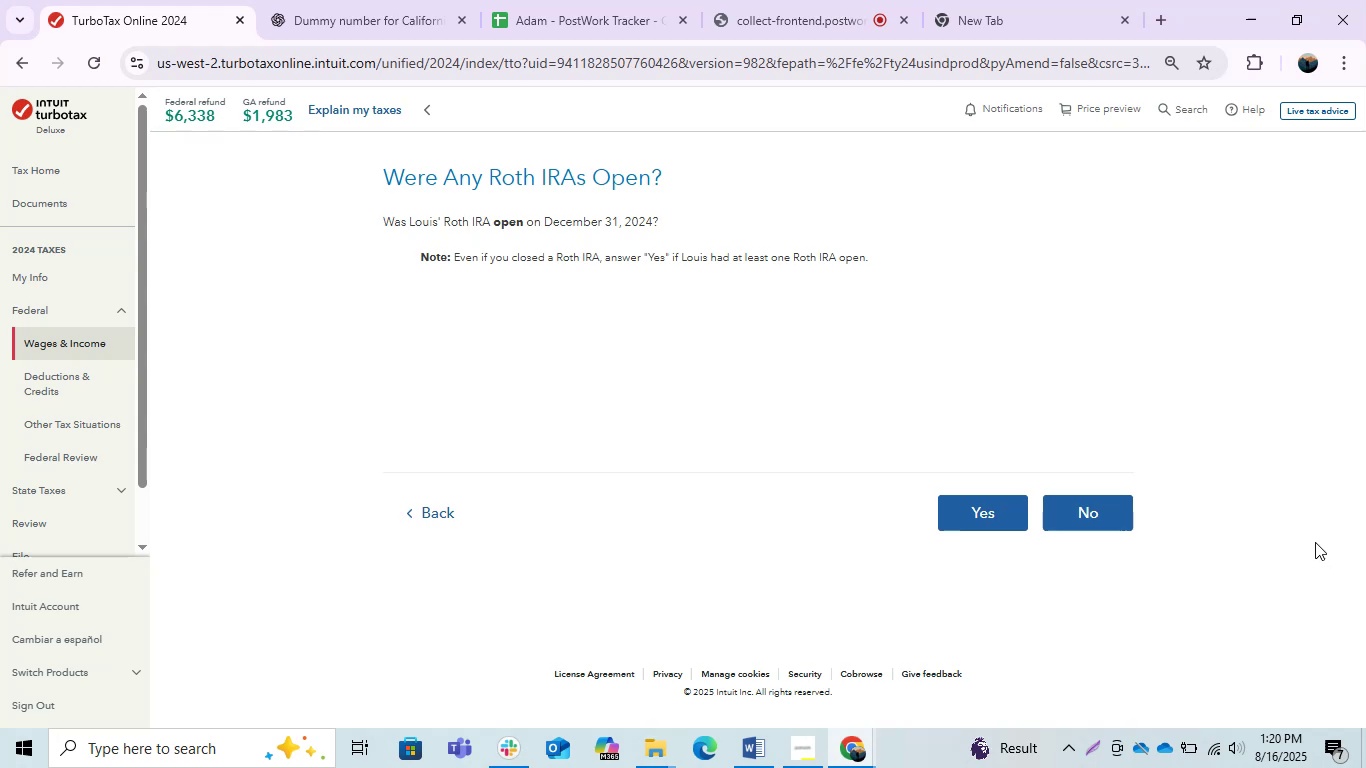 
key(Control+C)
 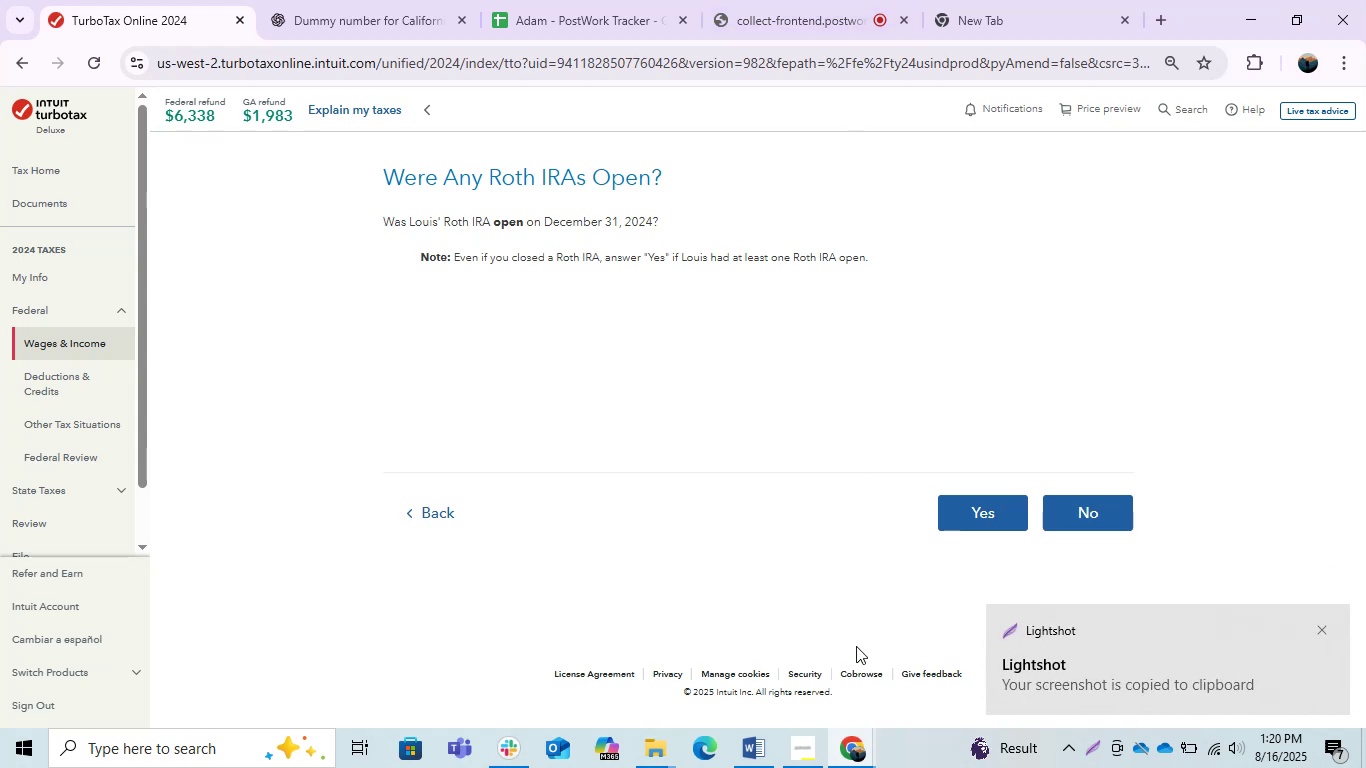 
left_click([855, 739])
 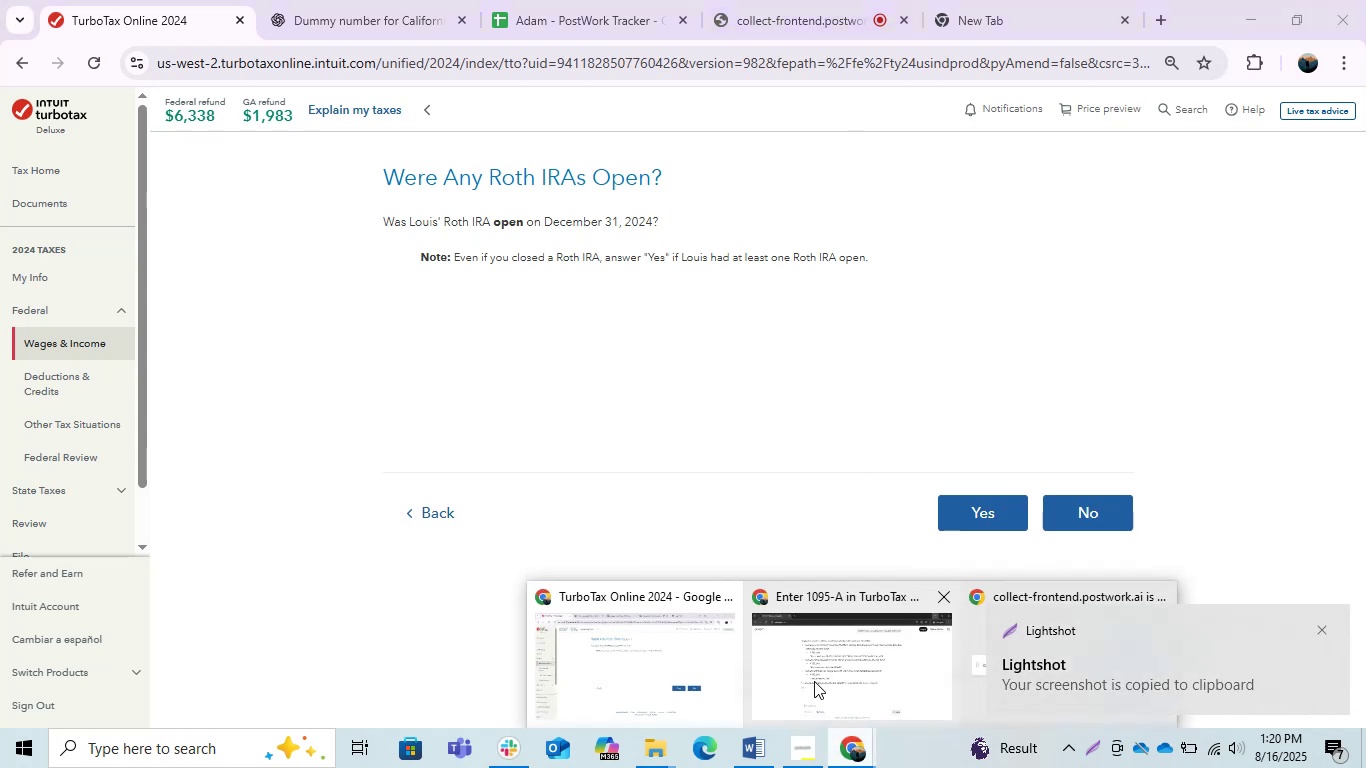 
double_click([796, 666])
 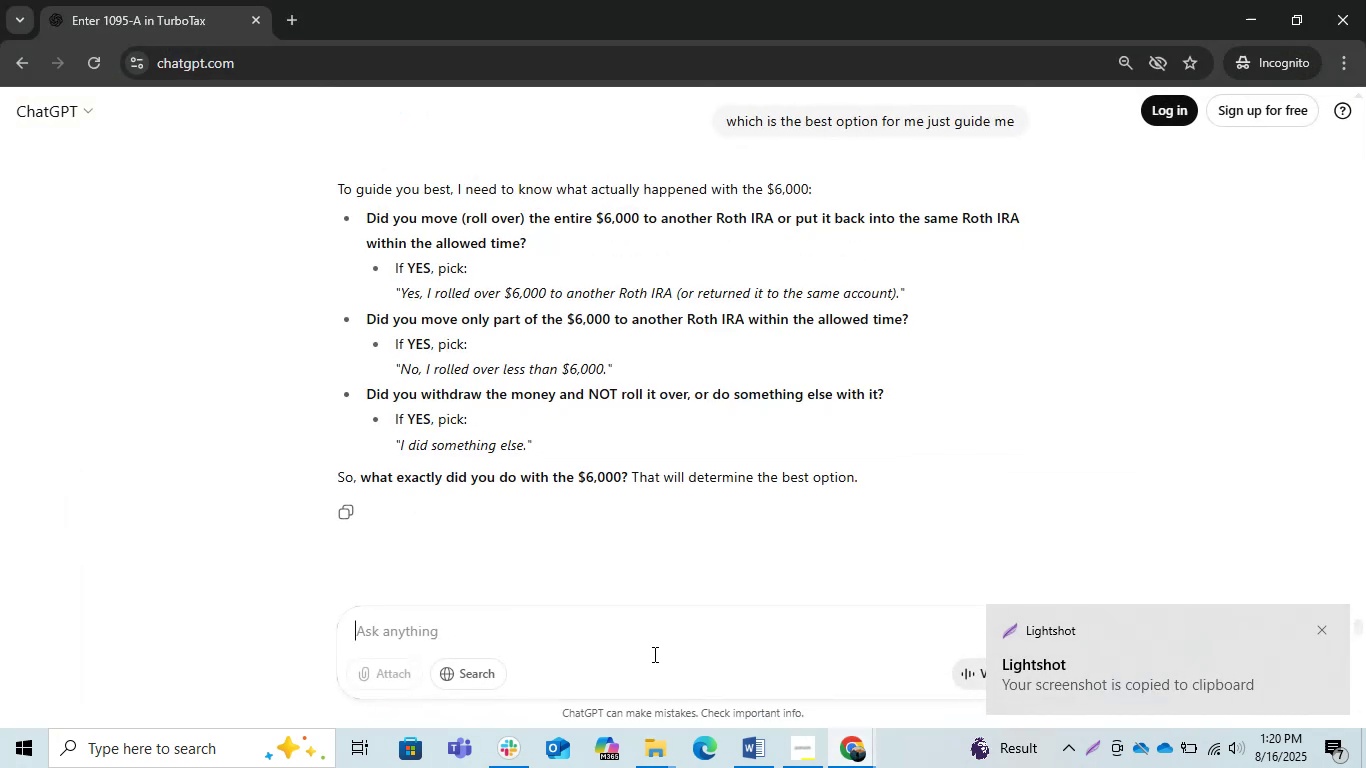 
key(Control+ControlLeft)
 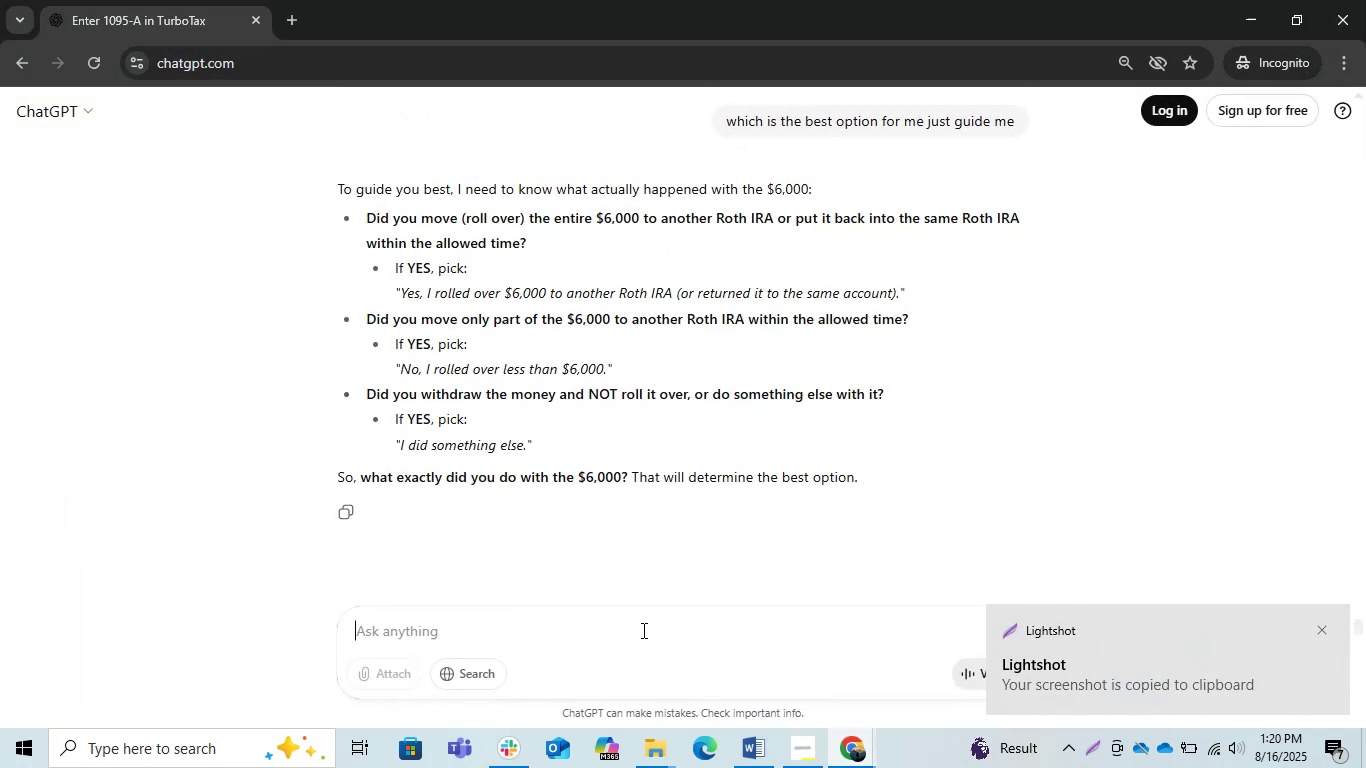 
key(Control+V)
 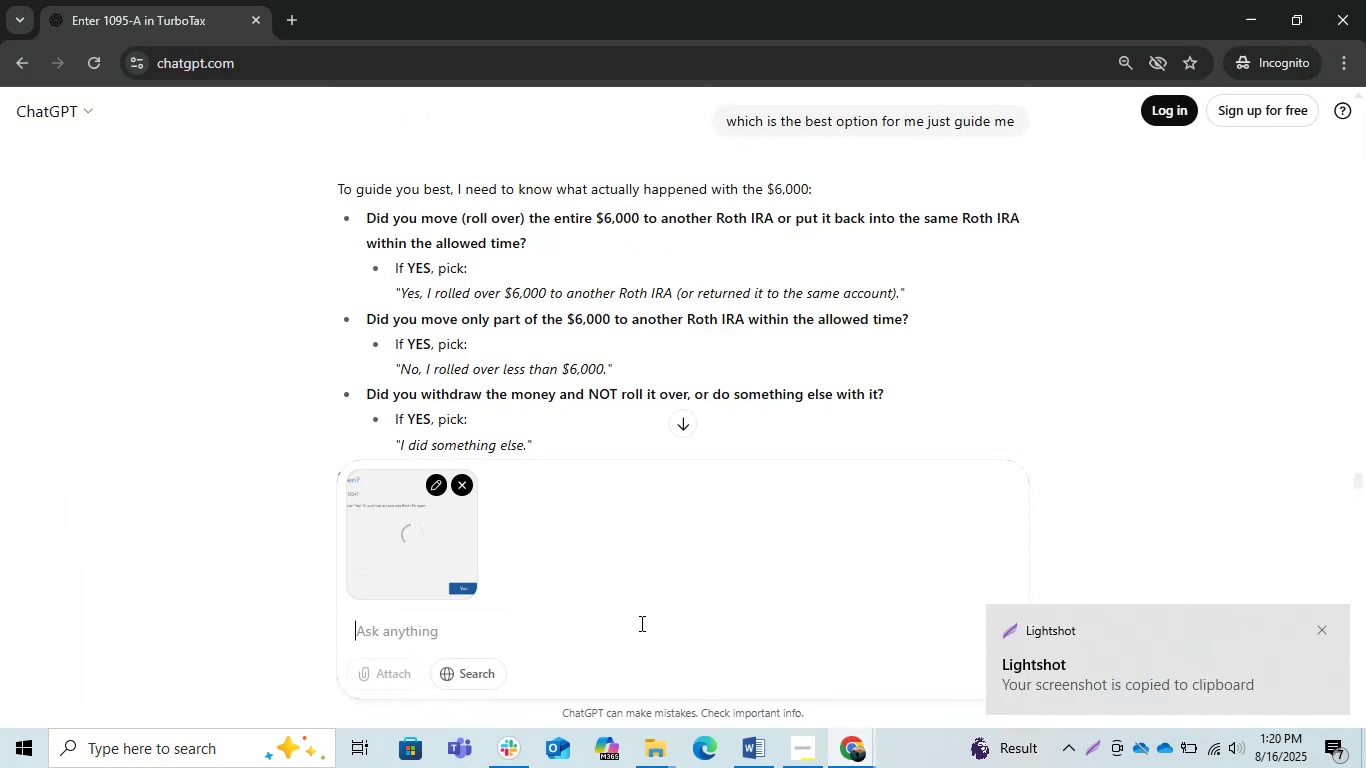 
key(Enter)
 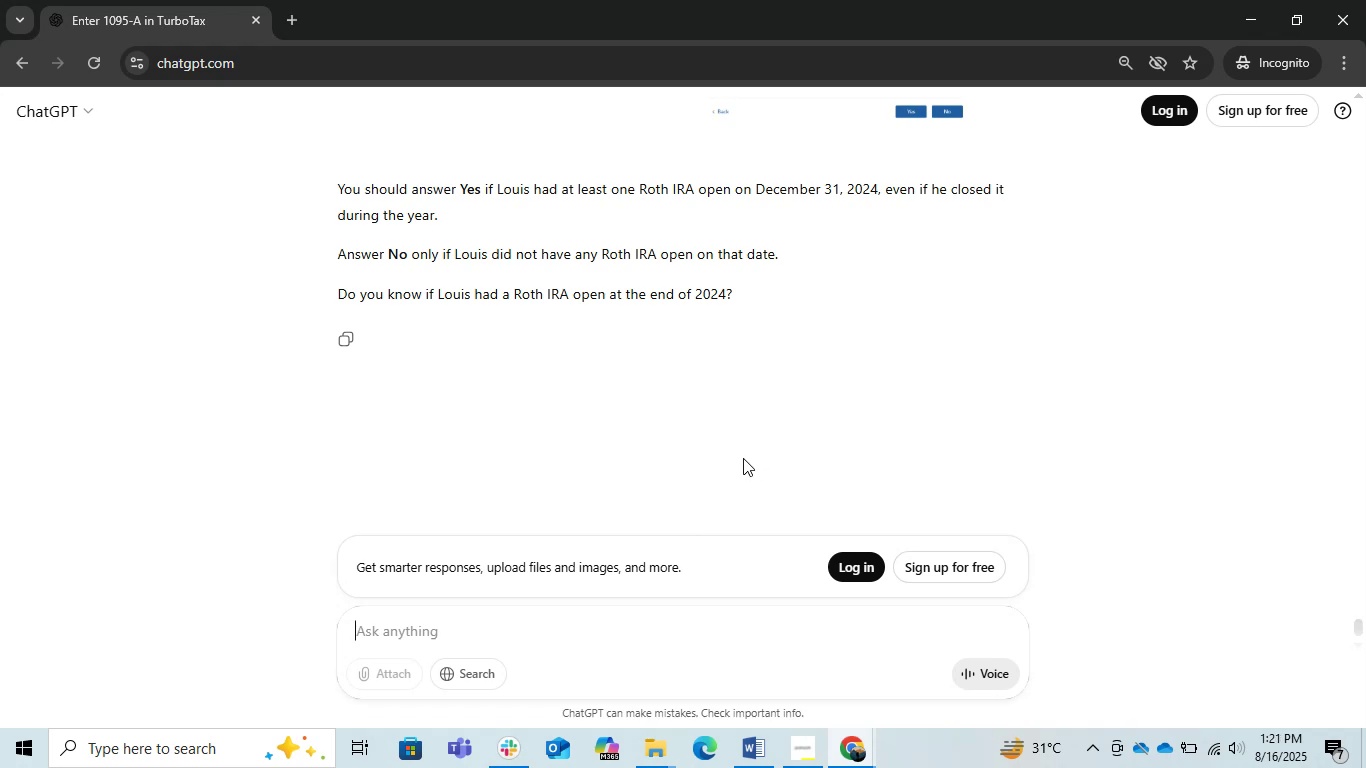 
wait(21.22)
 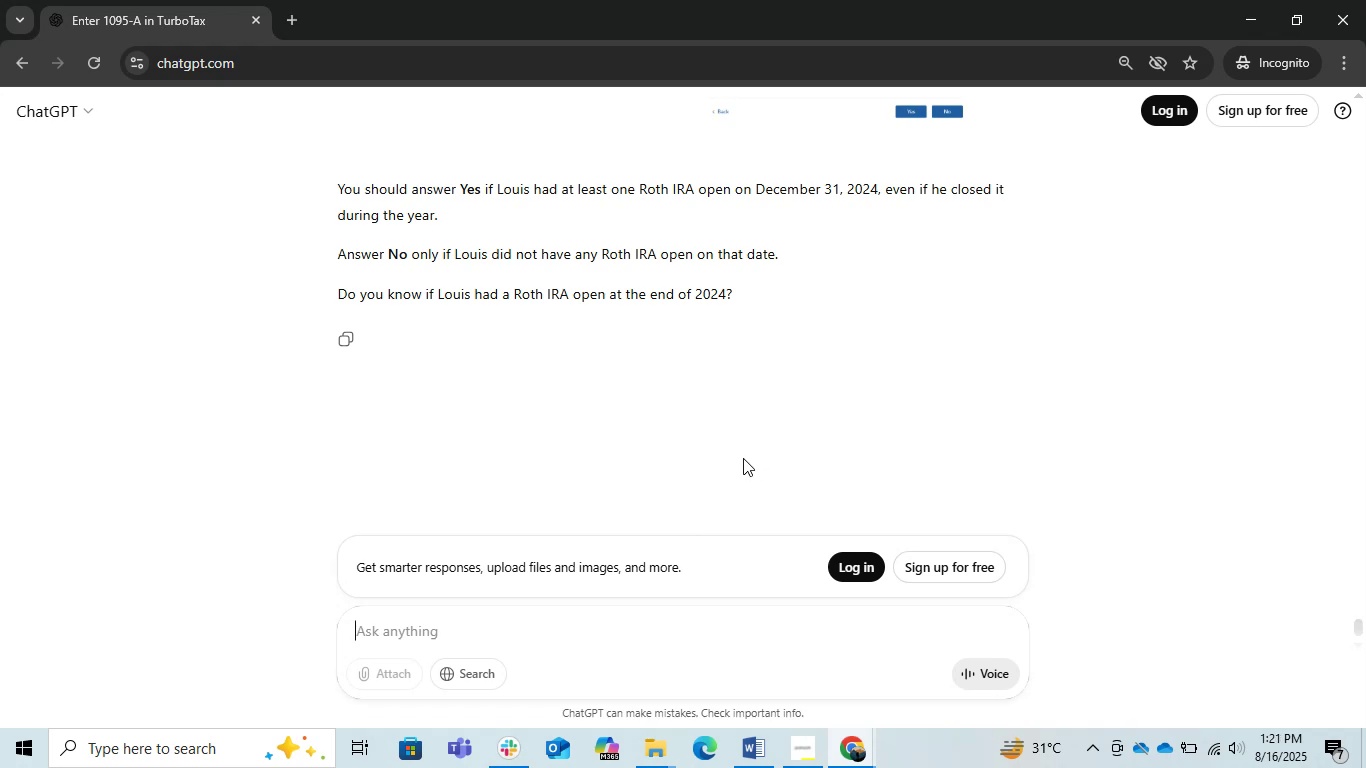 
left_click([654, 641])
 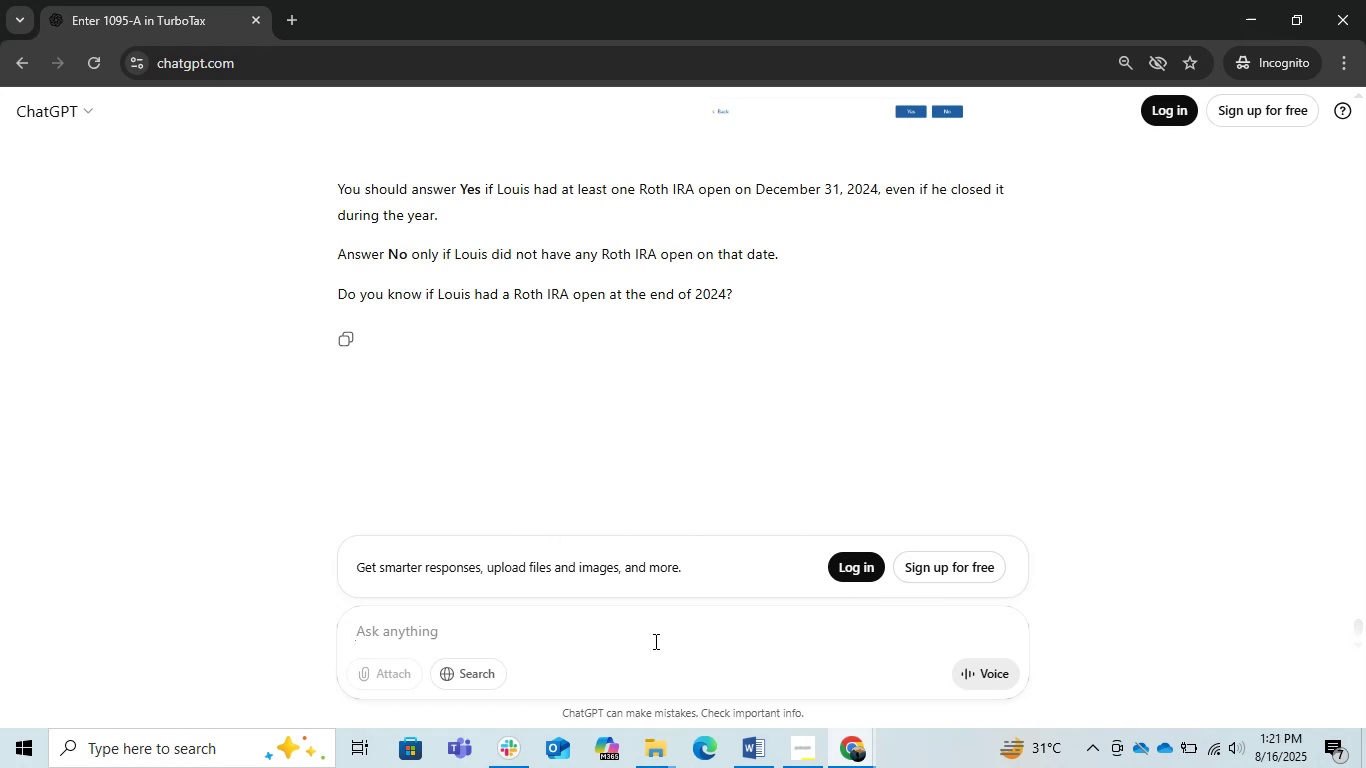 
type(give me ru)
key(Backspace)
type(ightanswer )
 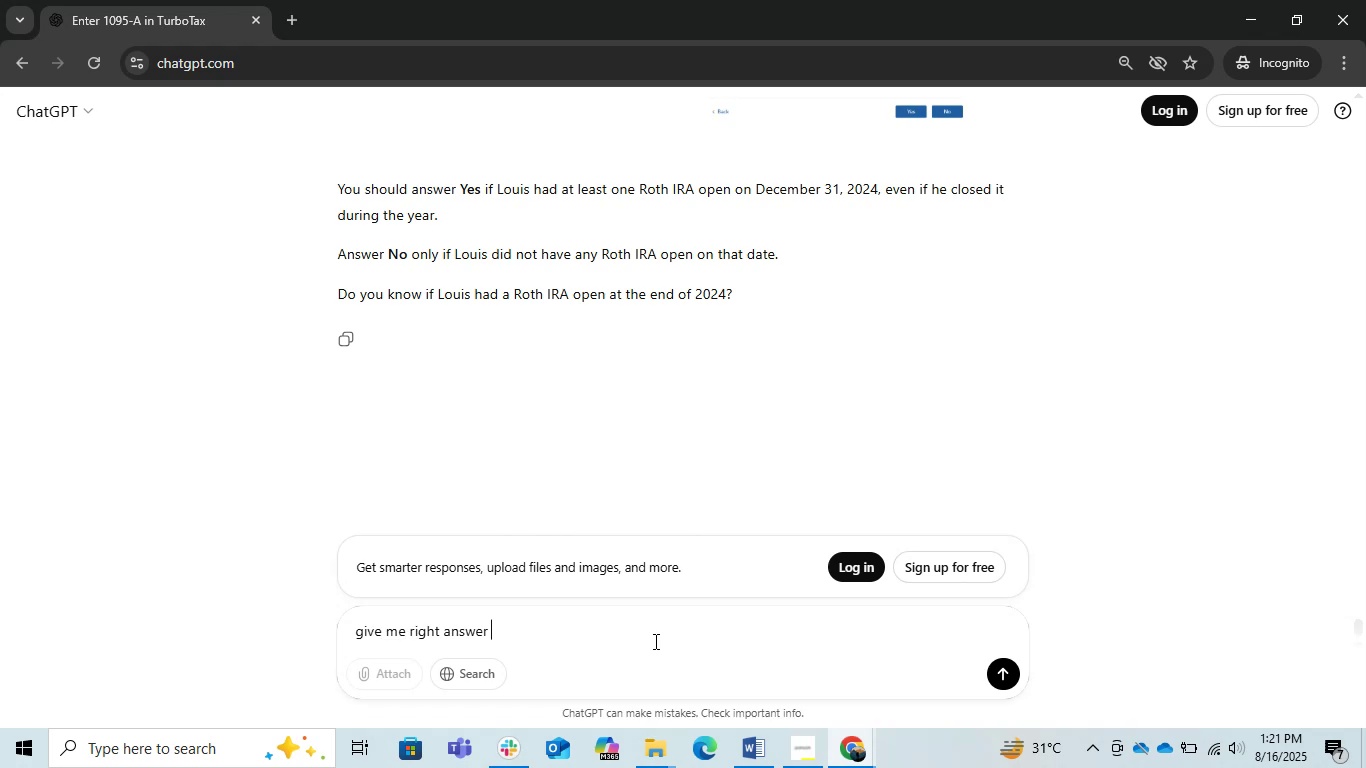 
key(Enter)
 